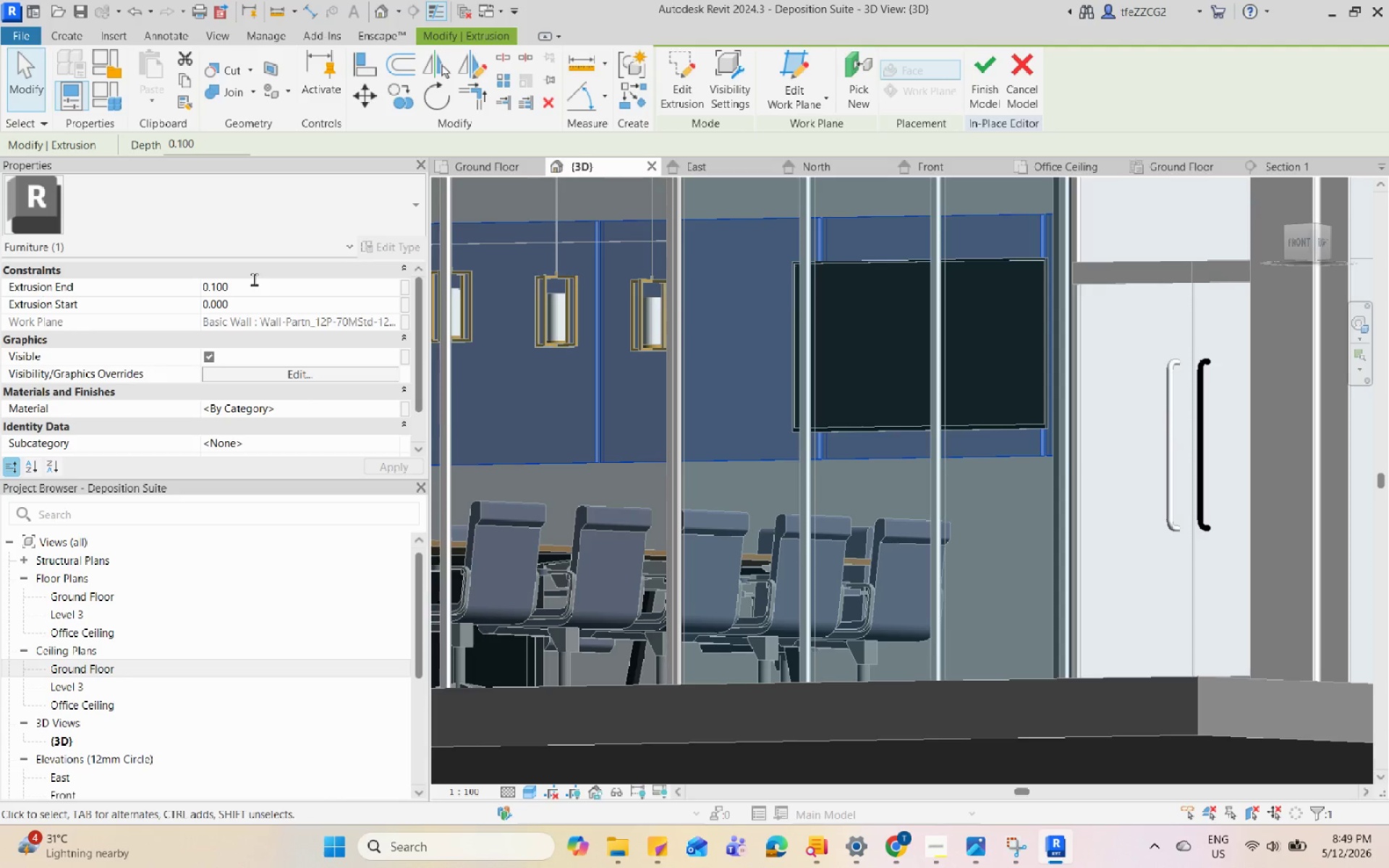 
key(Backspace)
 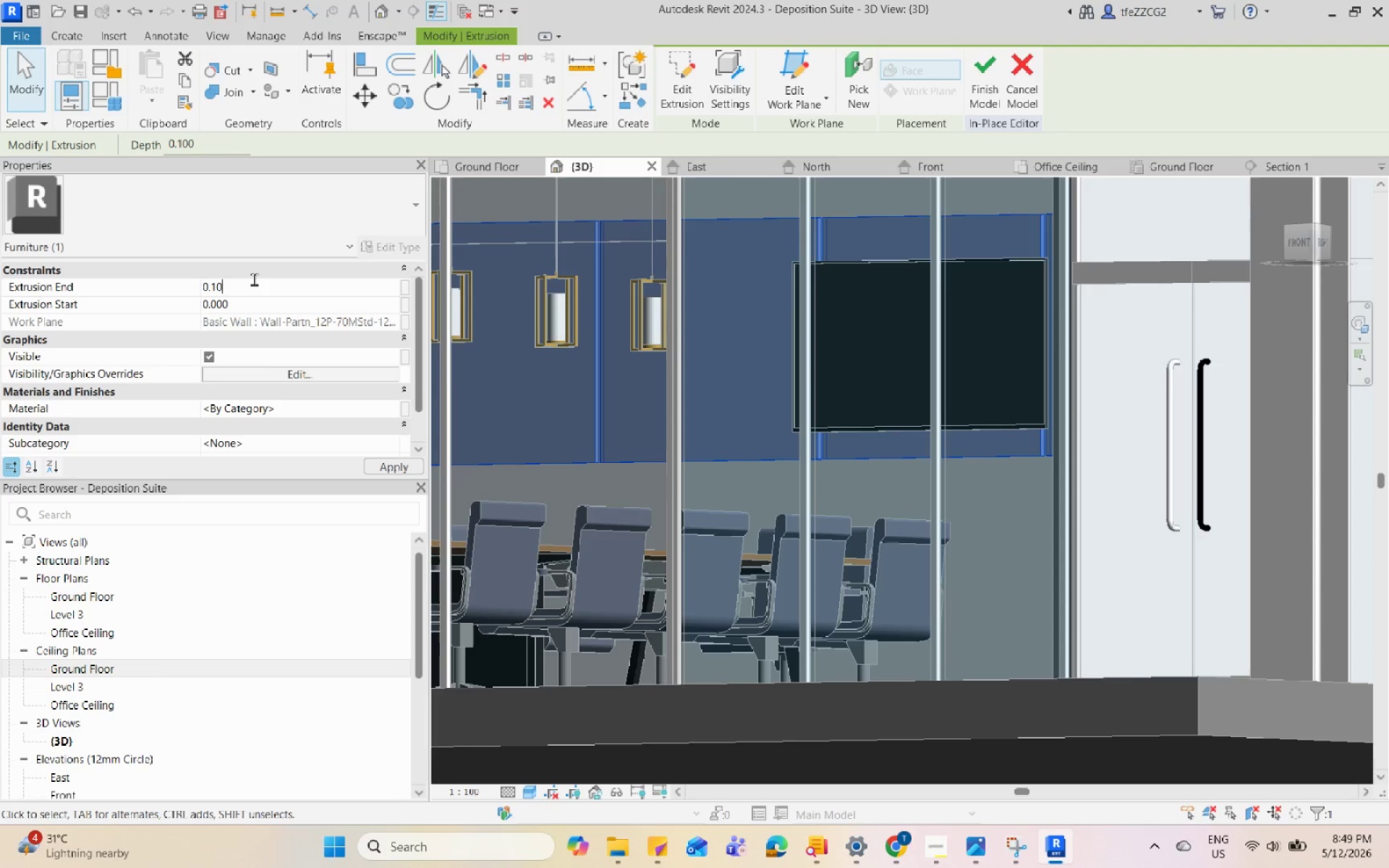 
key(Backspace)
 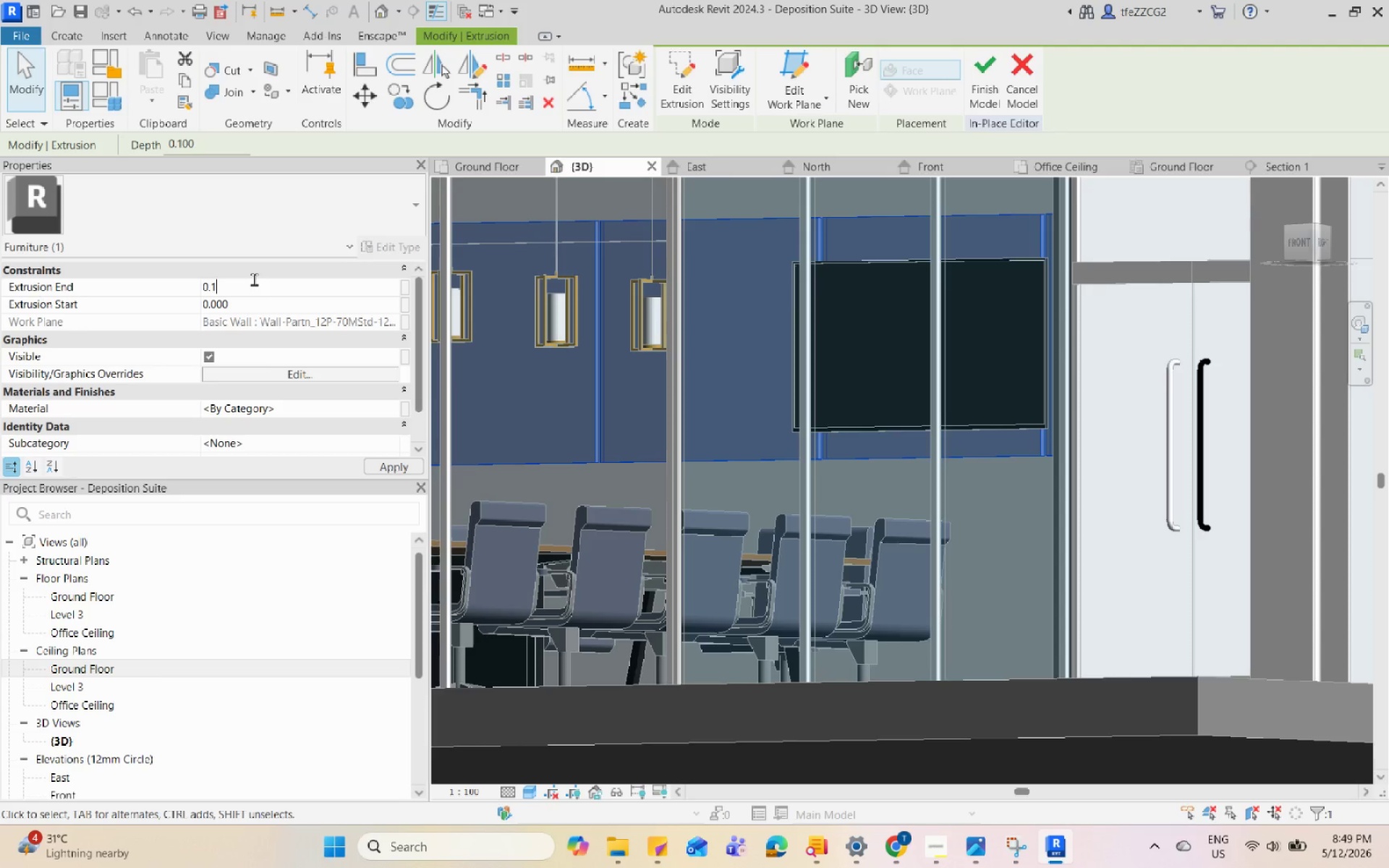 
key(Backspace)
 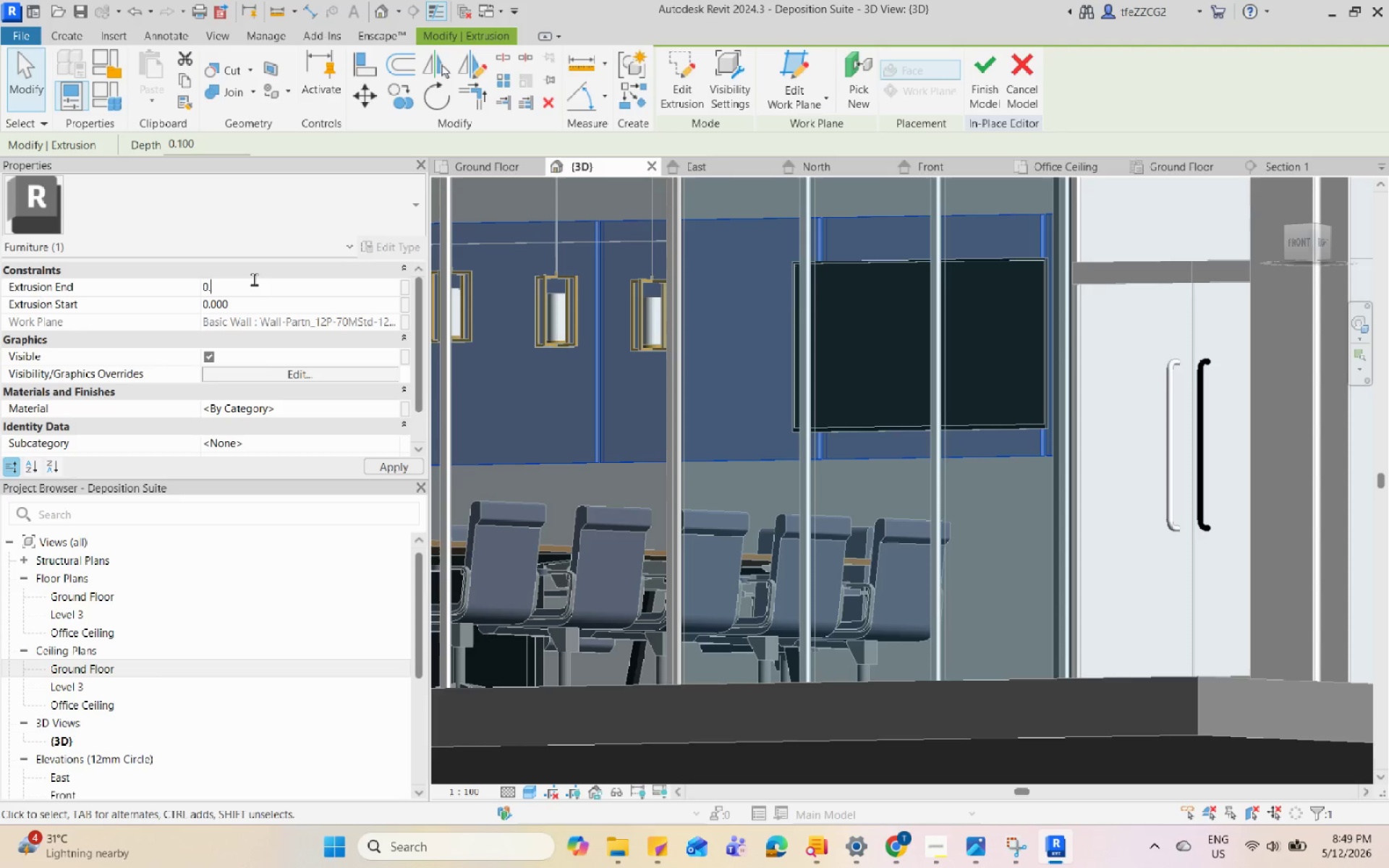 
key(Numpad0)
 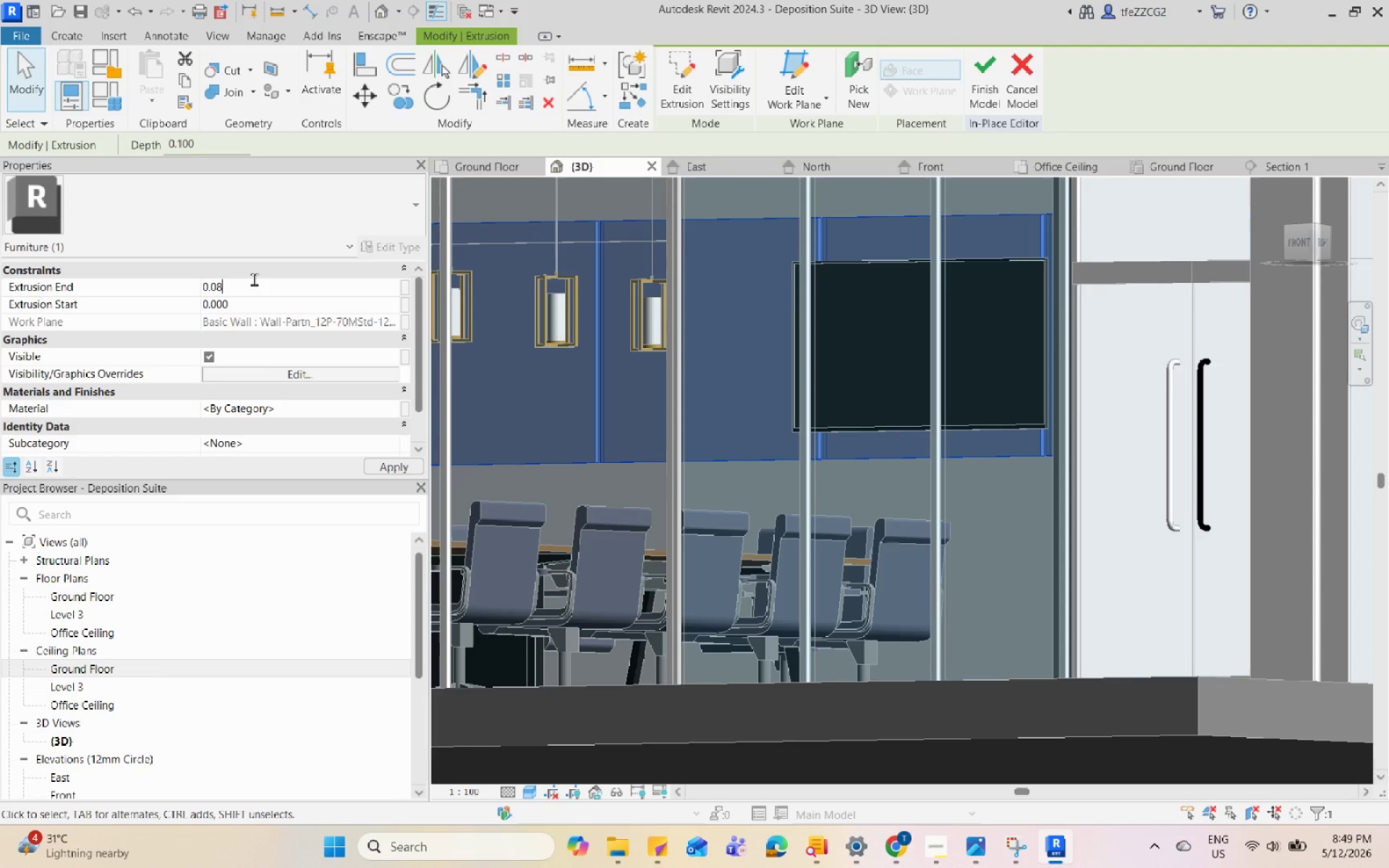 
key(Numpad8)
 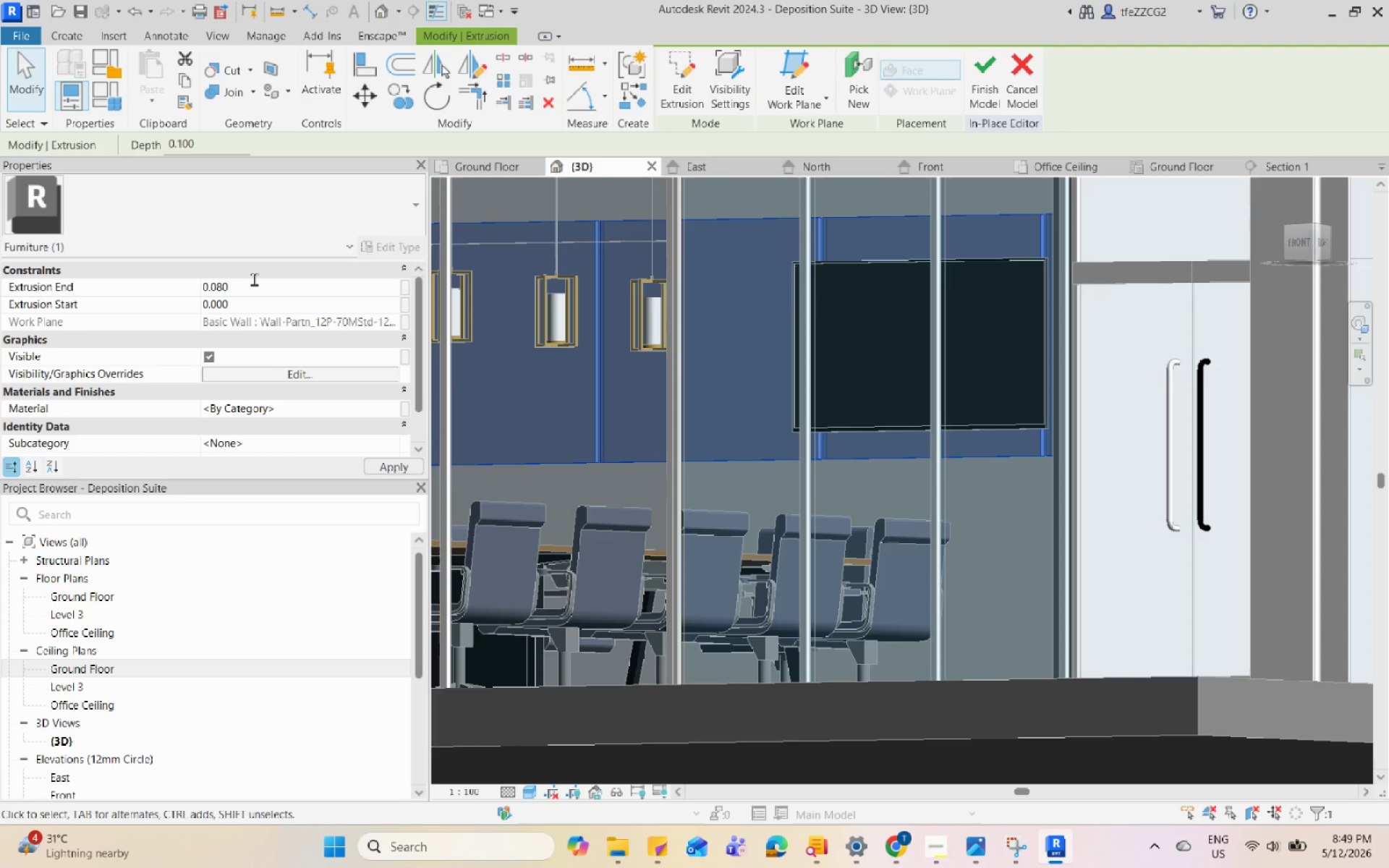 
key(Enter)
 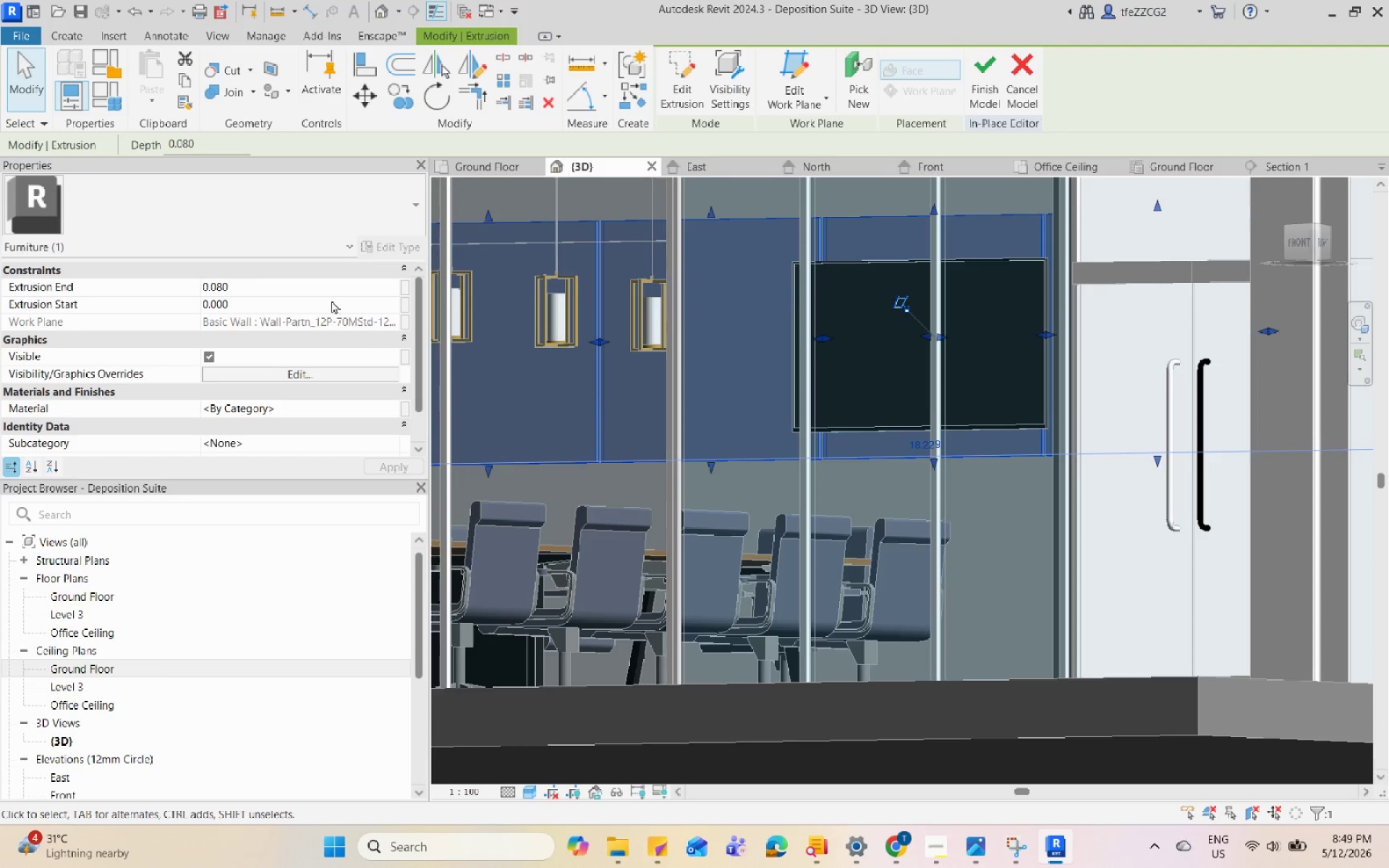 
double_click([275, 289])
 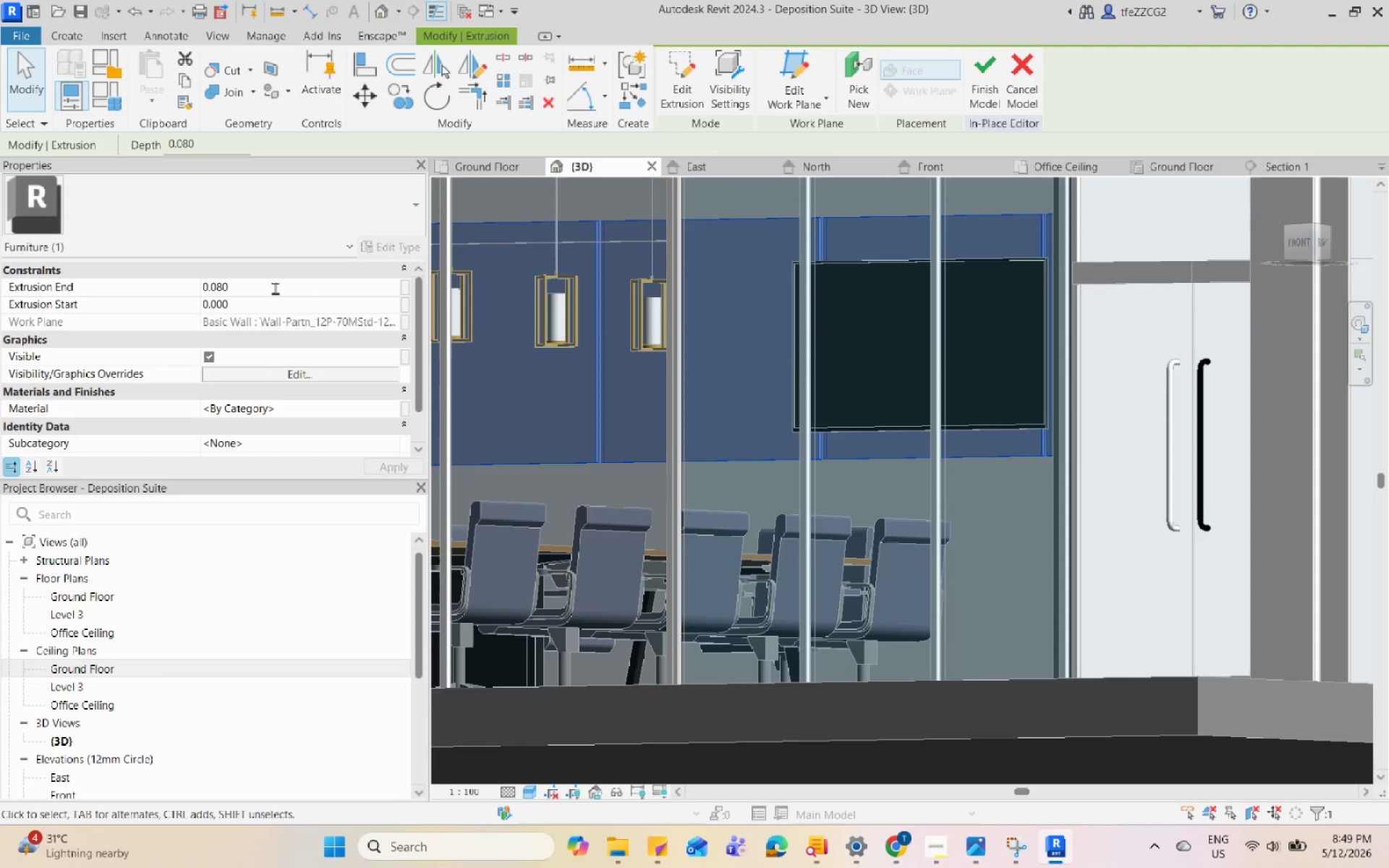 
key(Backspace)
 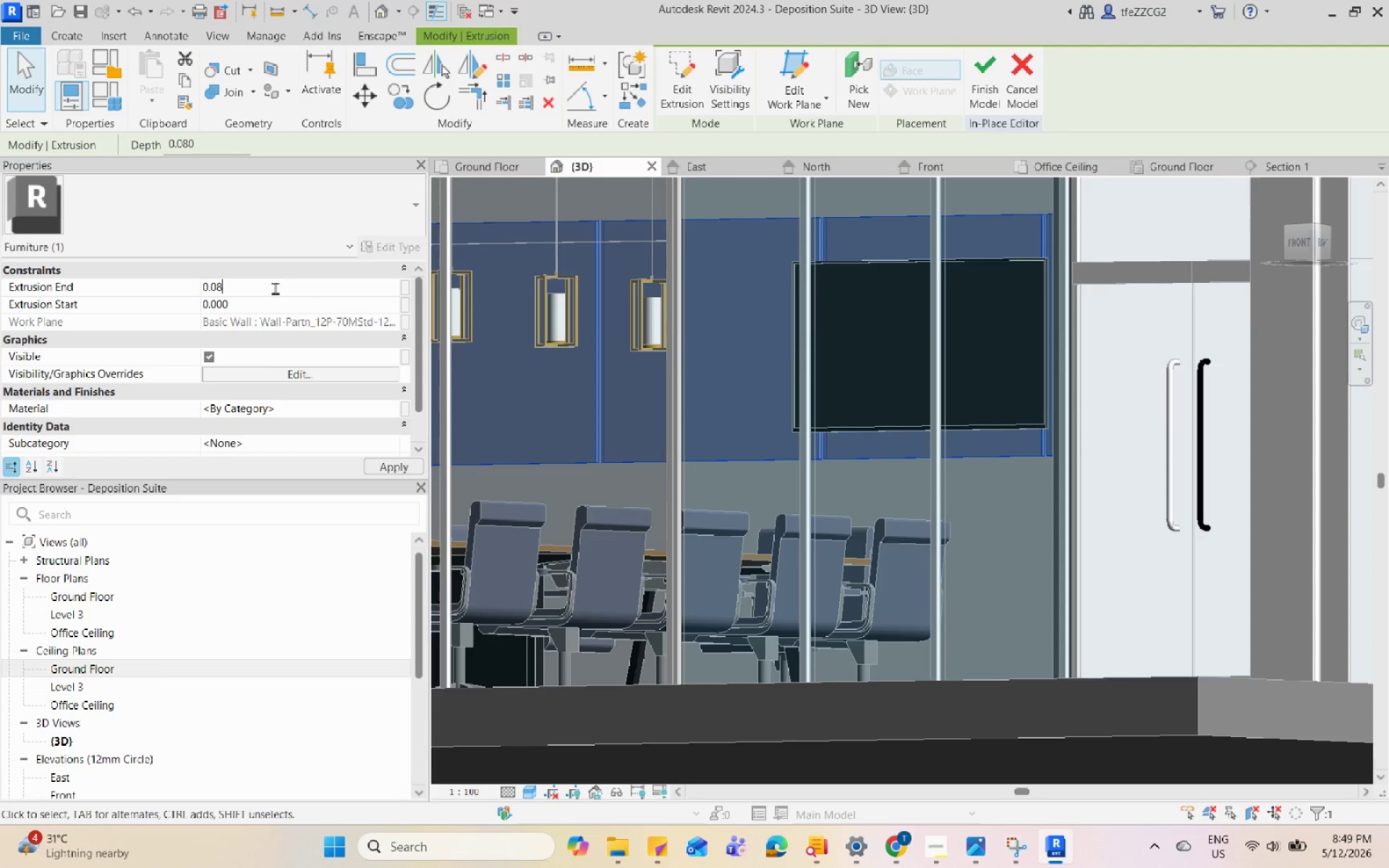 
key(Backspace)
 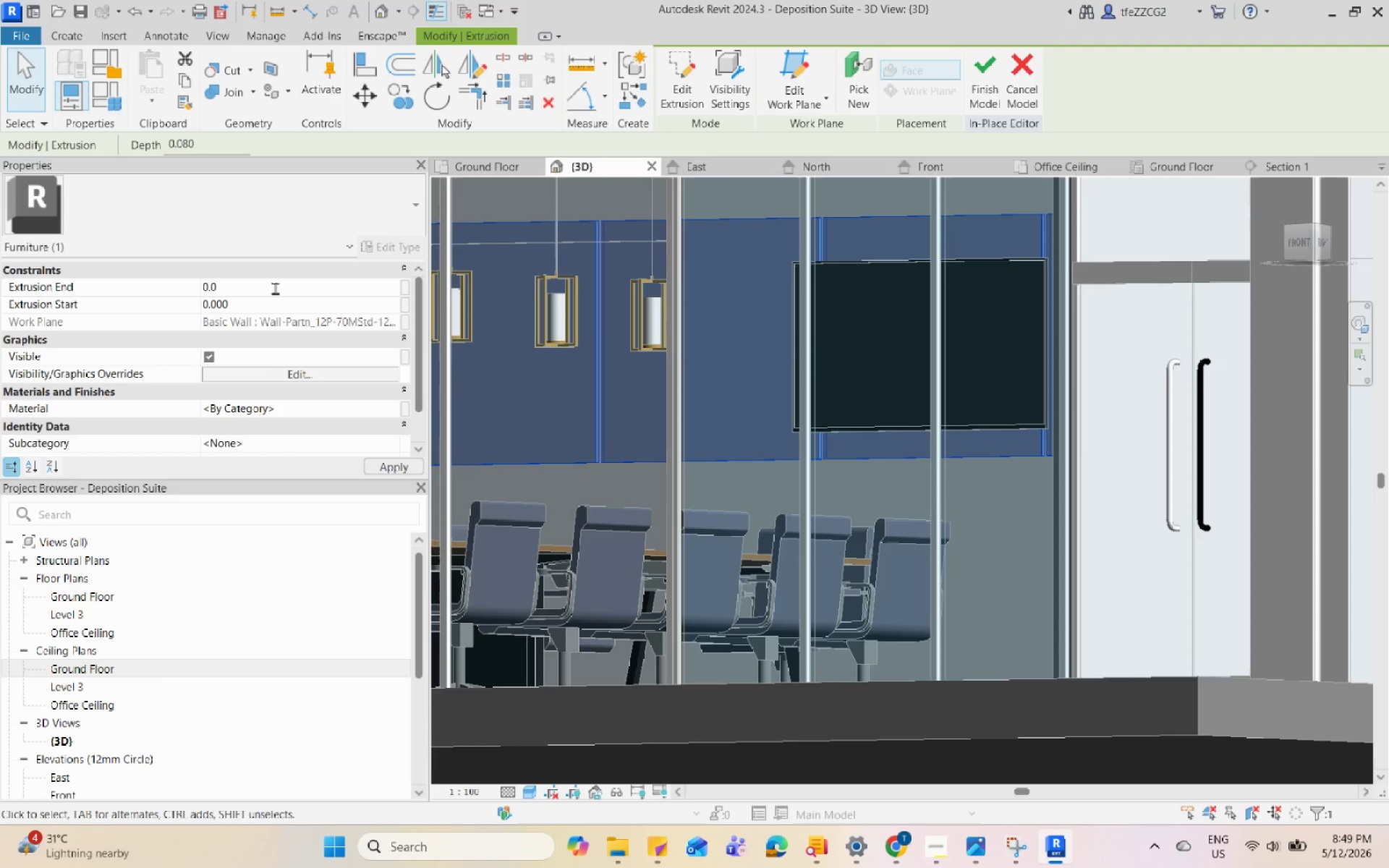 
key(Numpad5)
 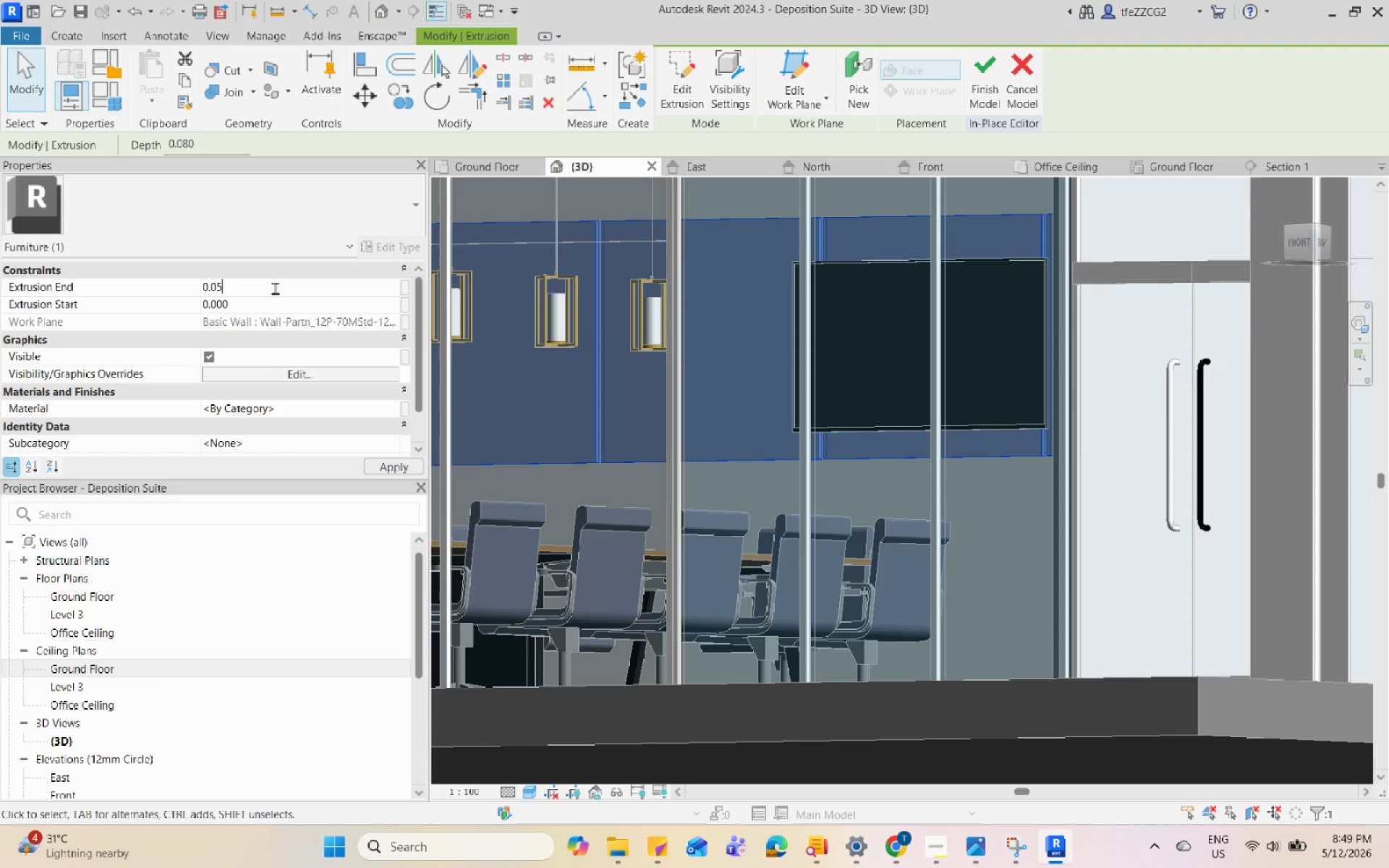 
key(Enter)
 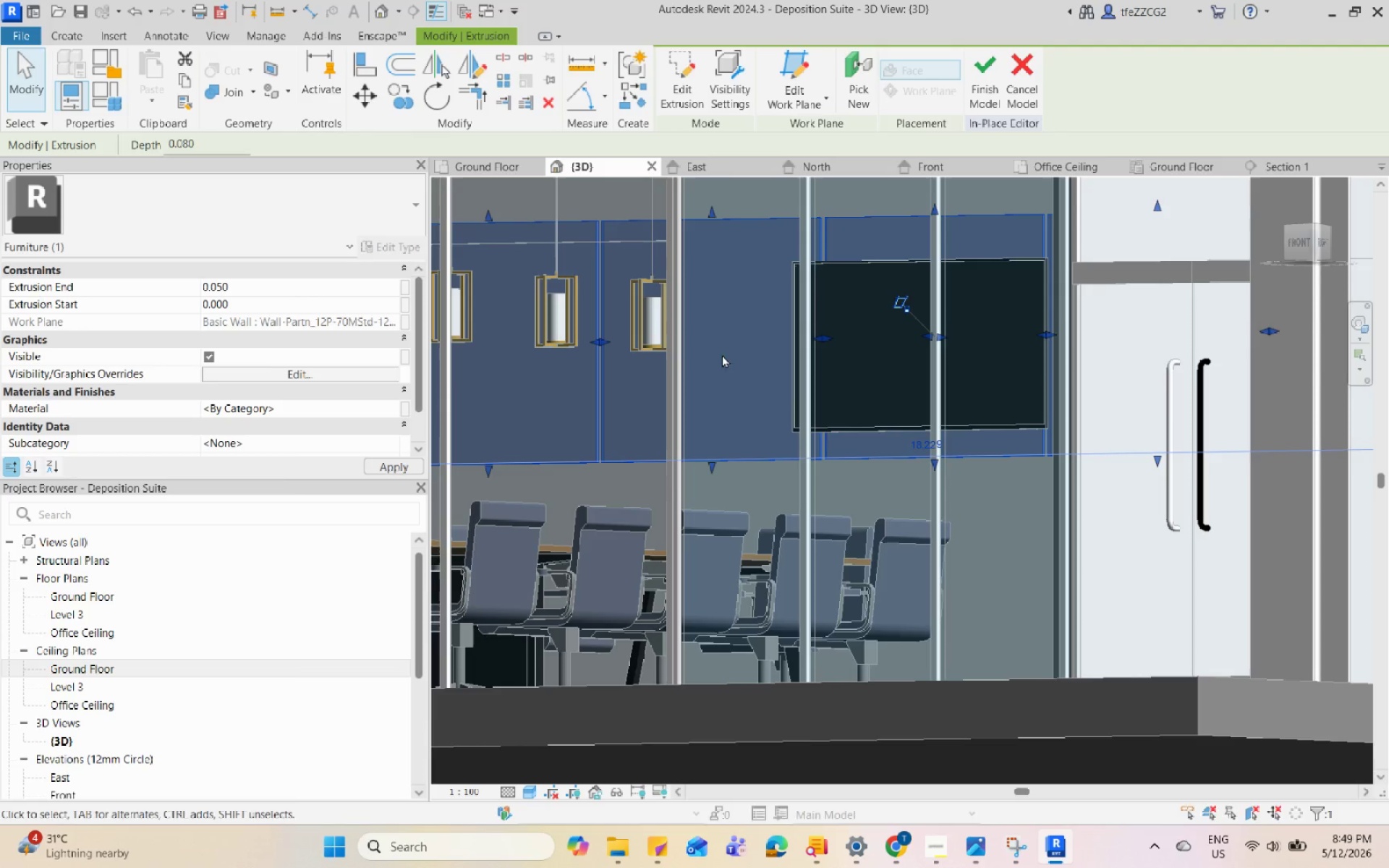 
hold_key(key=ShiftLeft, duration=0.59)
 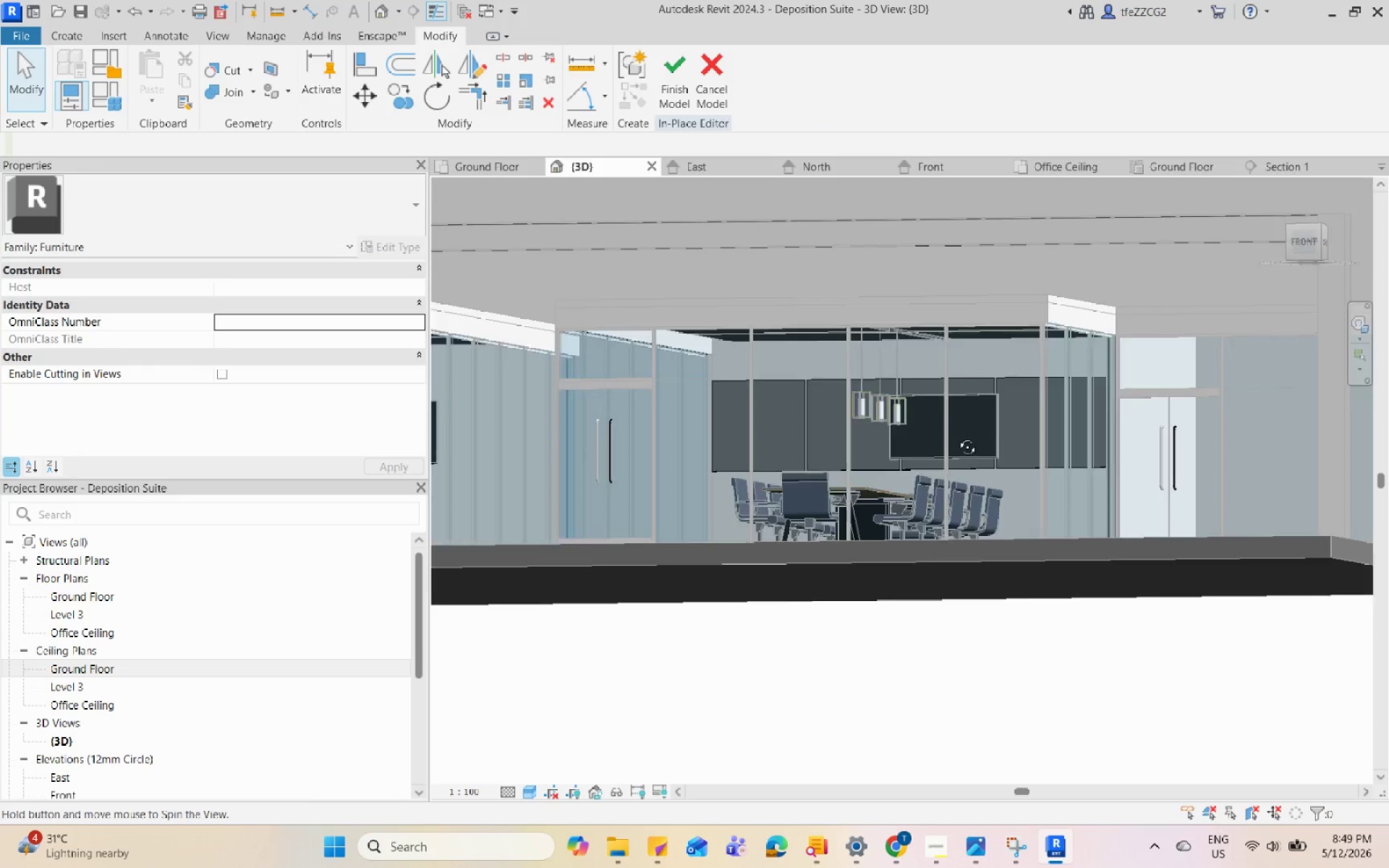 
scroll: coordinate [961, 482], scroll_direction: down, amount: 7.0
 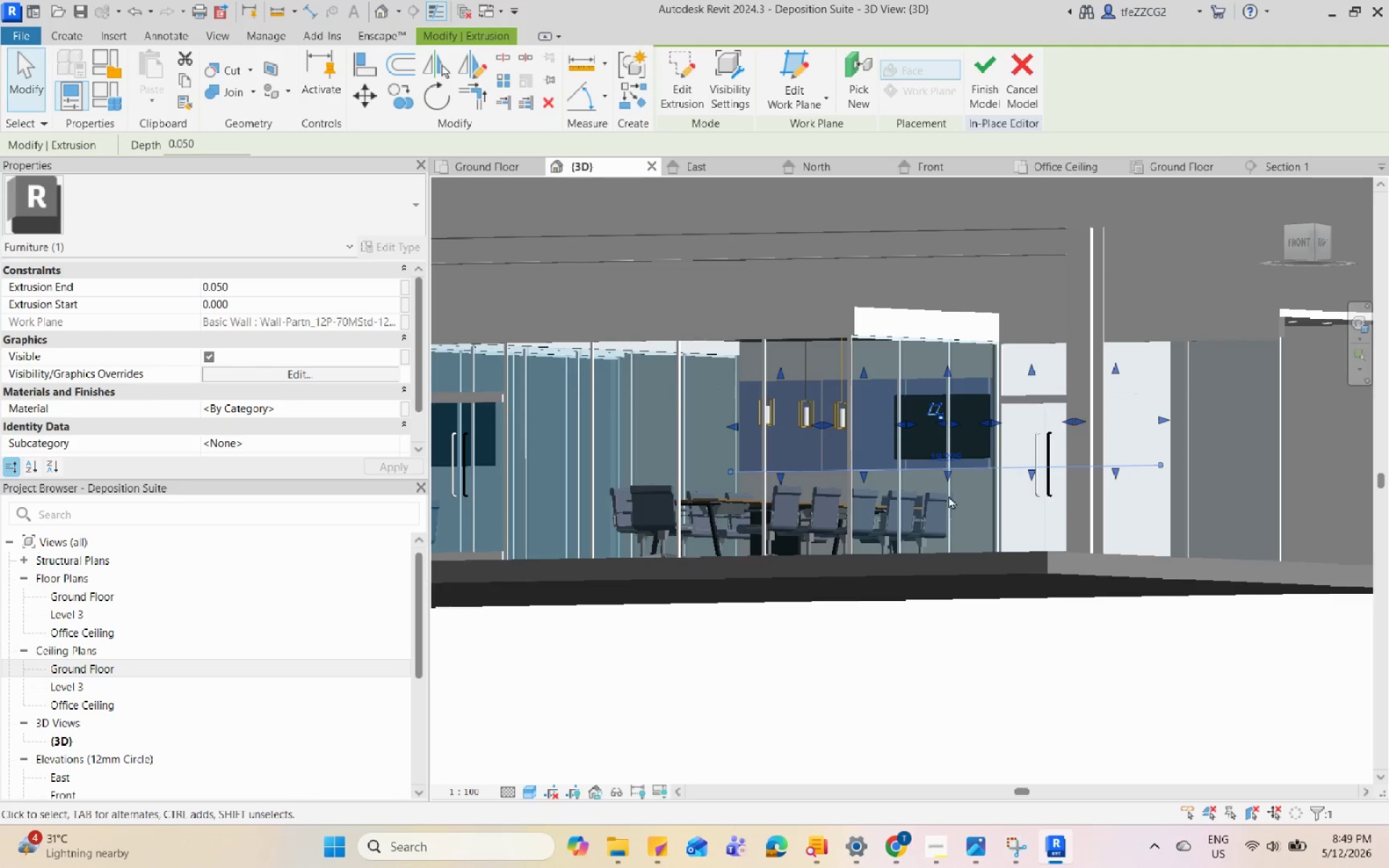 
key(Escape)
 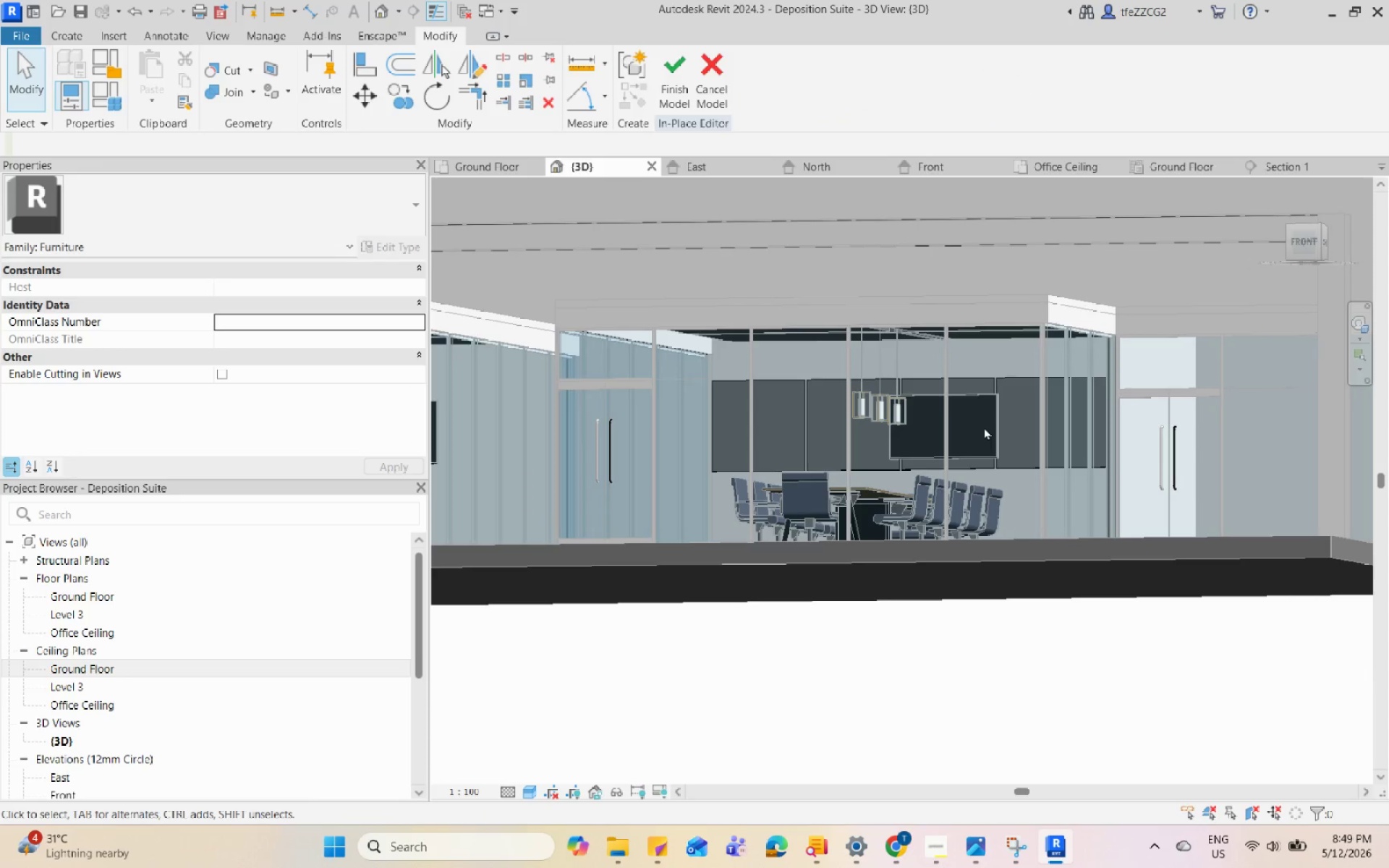 
hold_key(key=ShiftLeft, duration=0.58)
 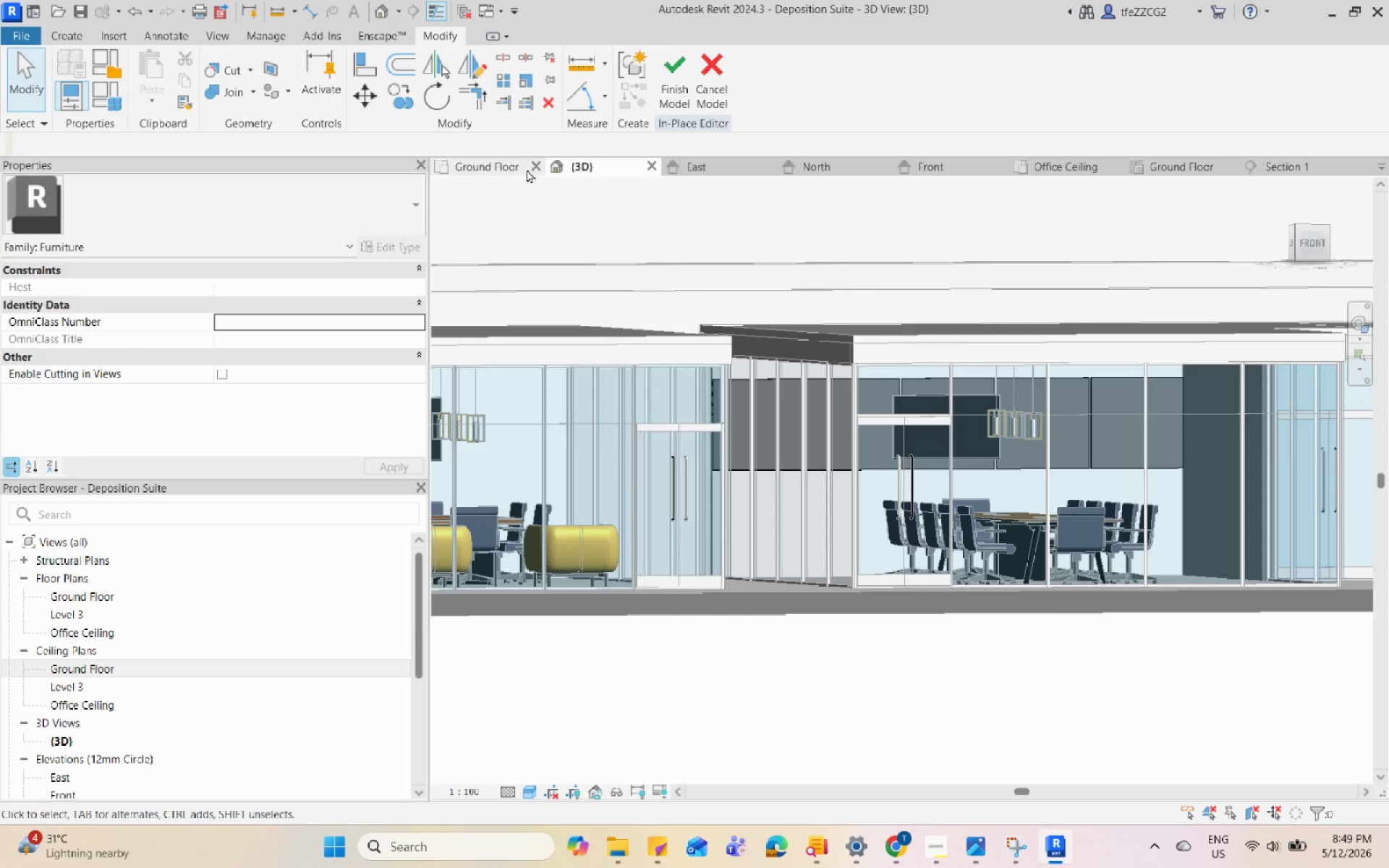 
left_click([517, 172])
 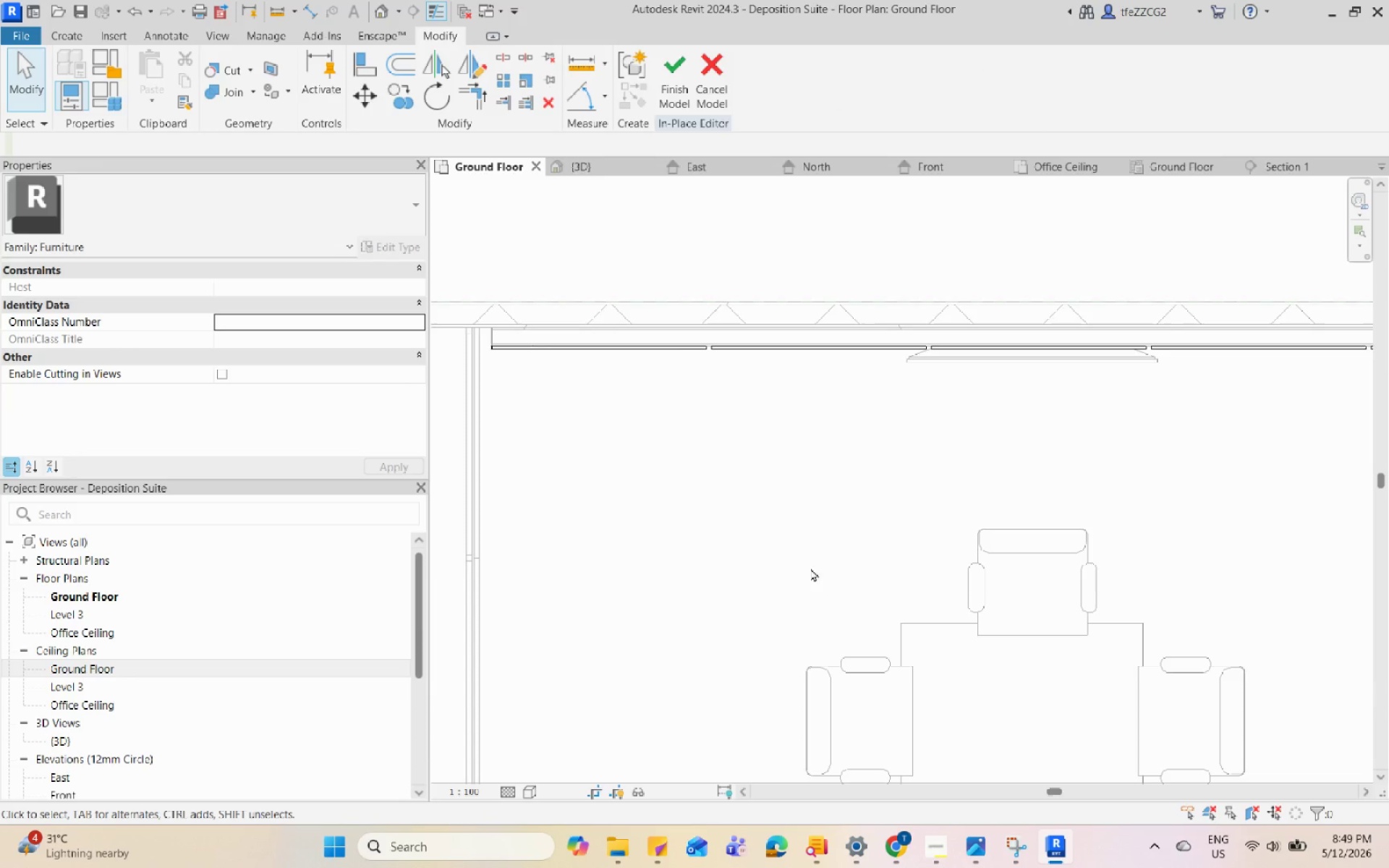 
scroll: coordinate [965, 443], scroll_direction: up, amount: 5.0
 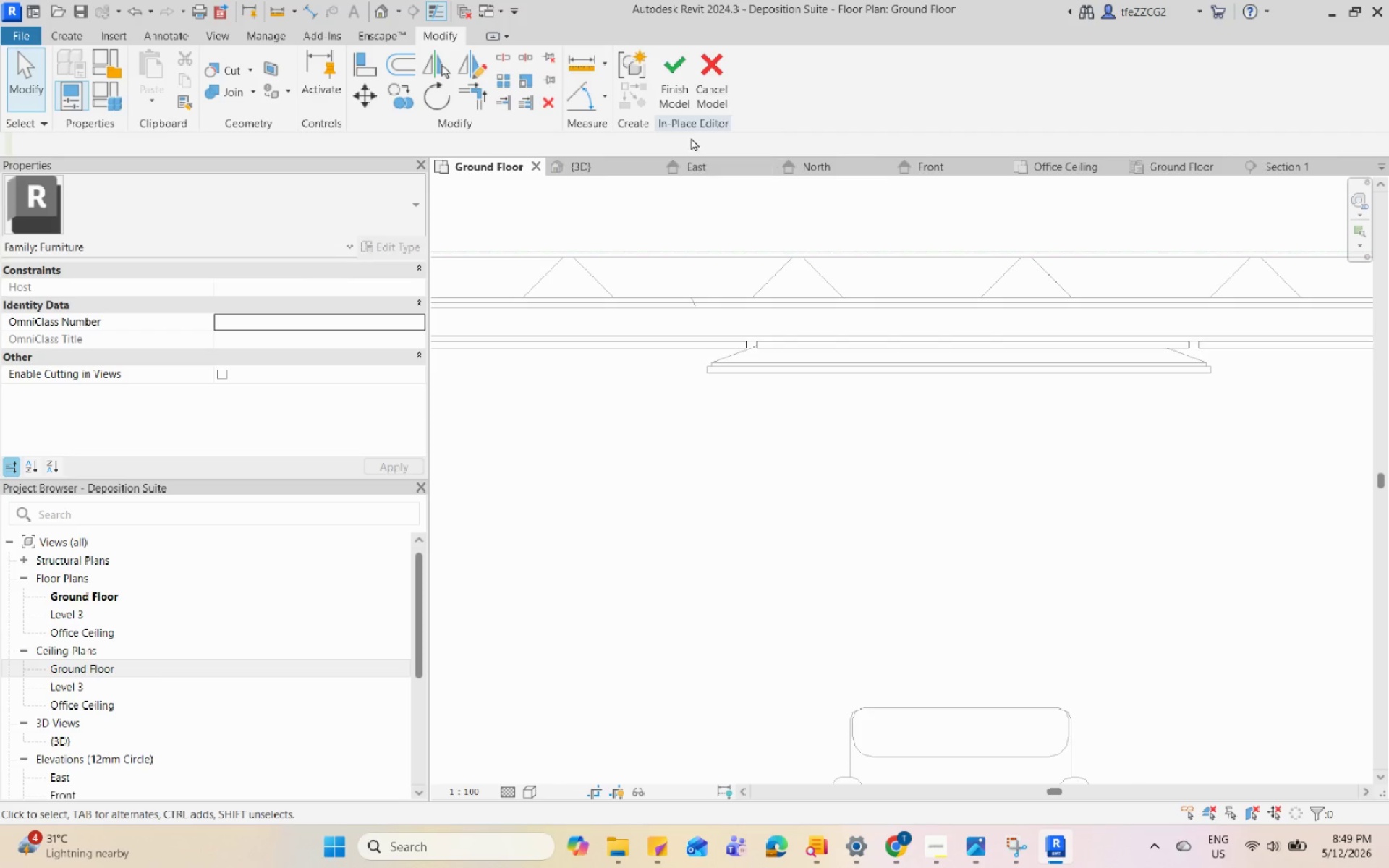 
left_click([684, 103])
 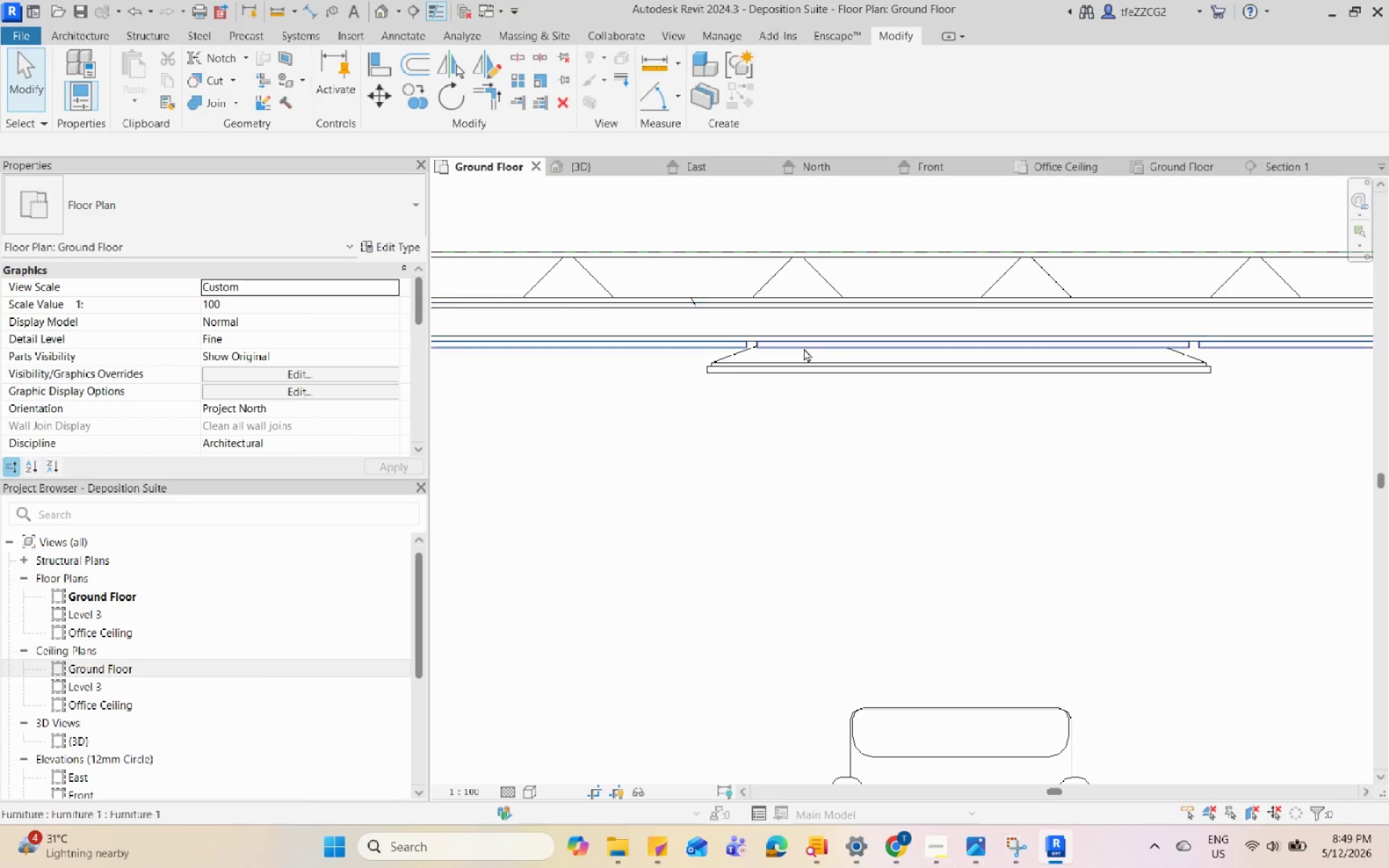 
left_click([804, 359])
 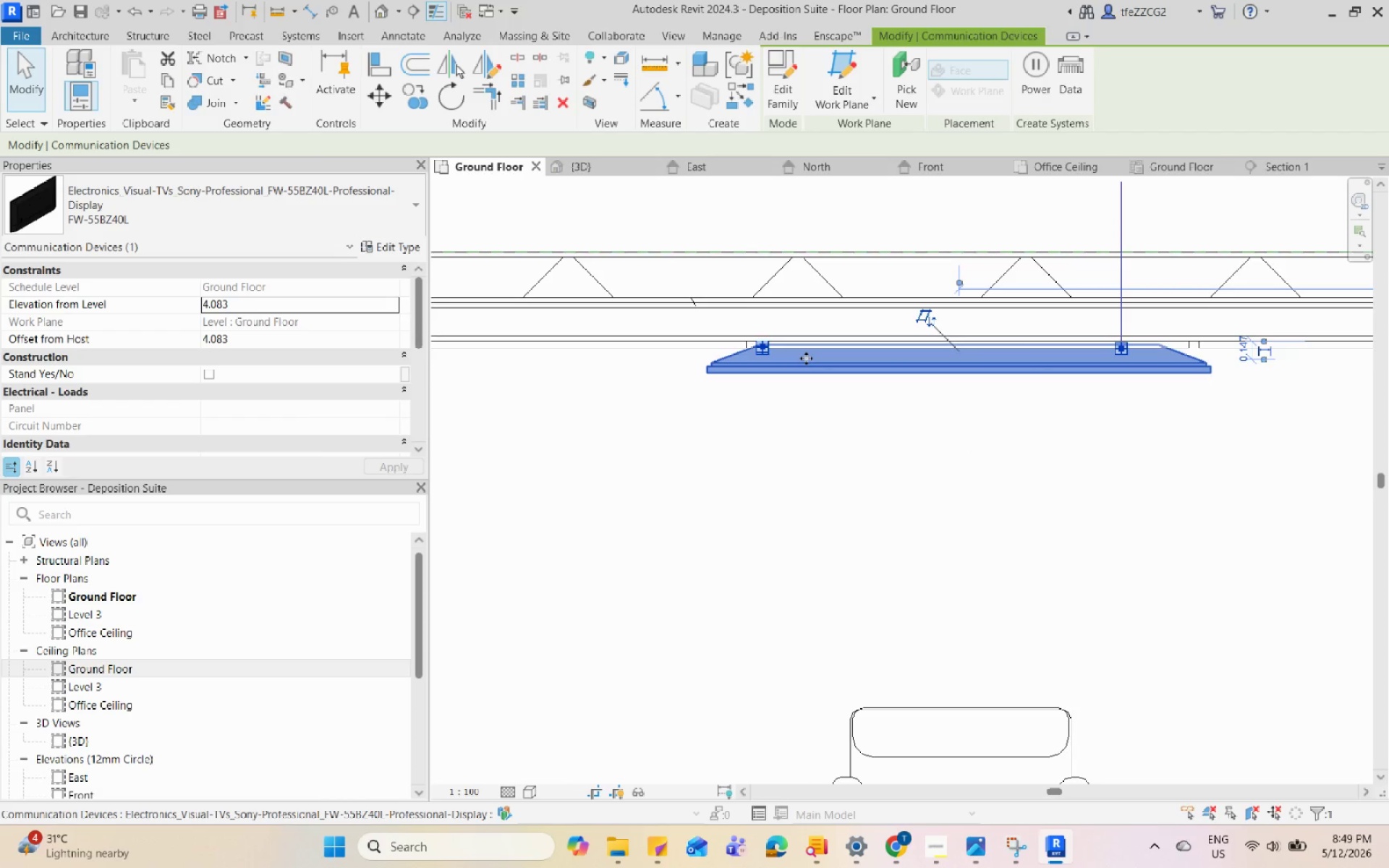 
key(ArrowDown)
 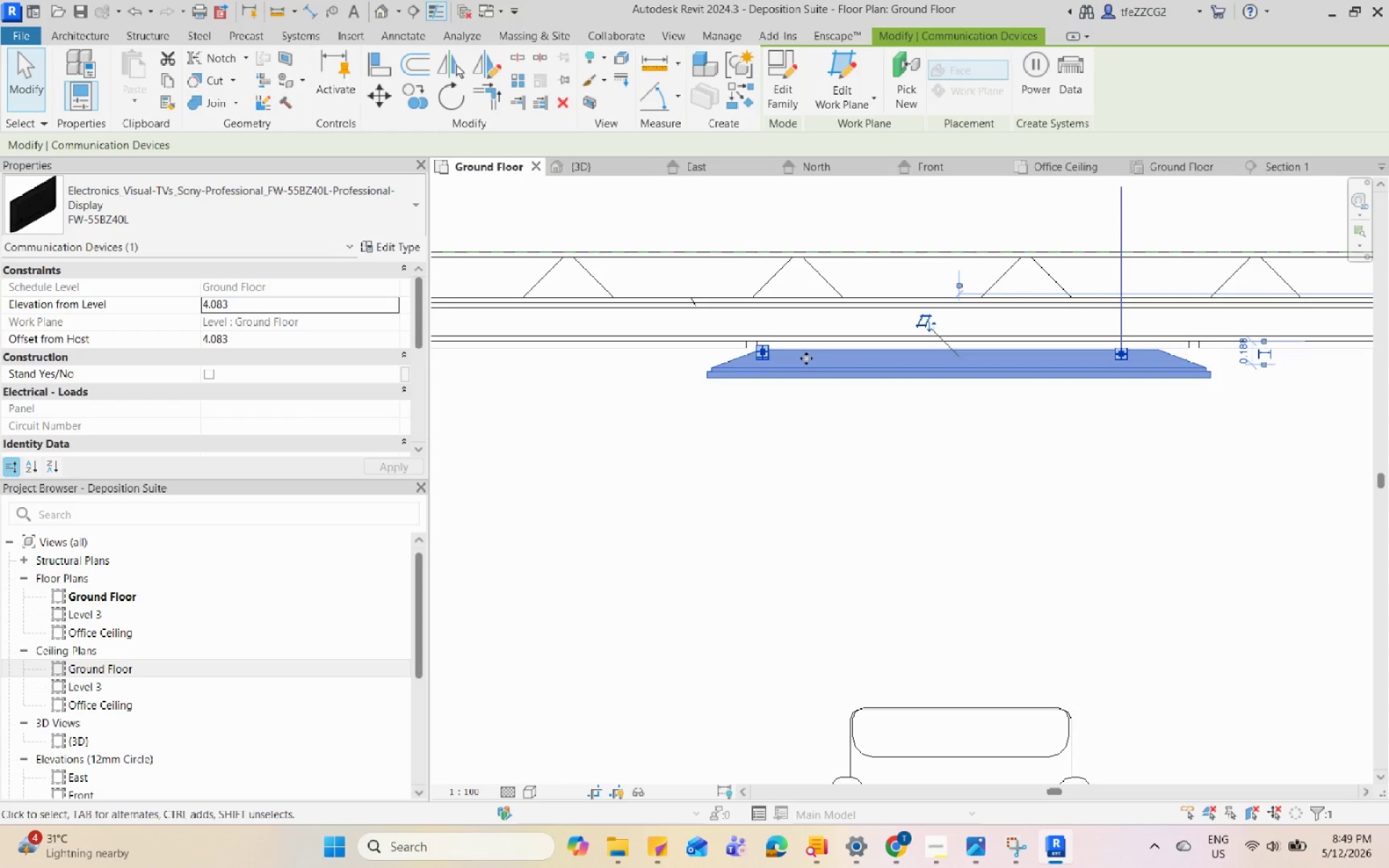 
key(ArrowDown)
 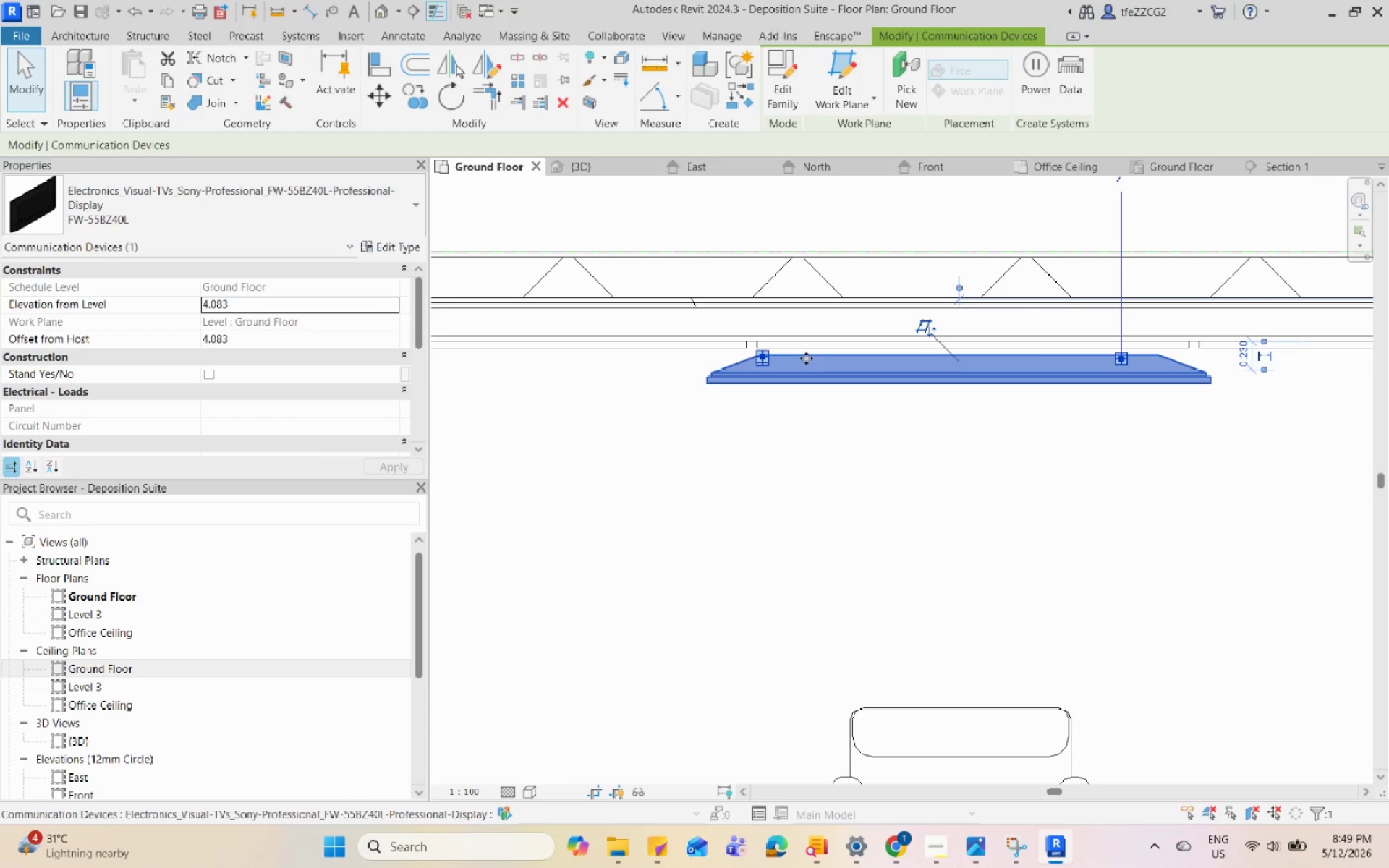 
key(Escape)
 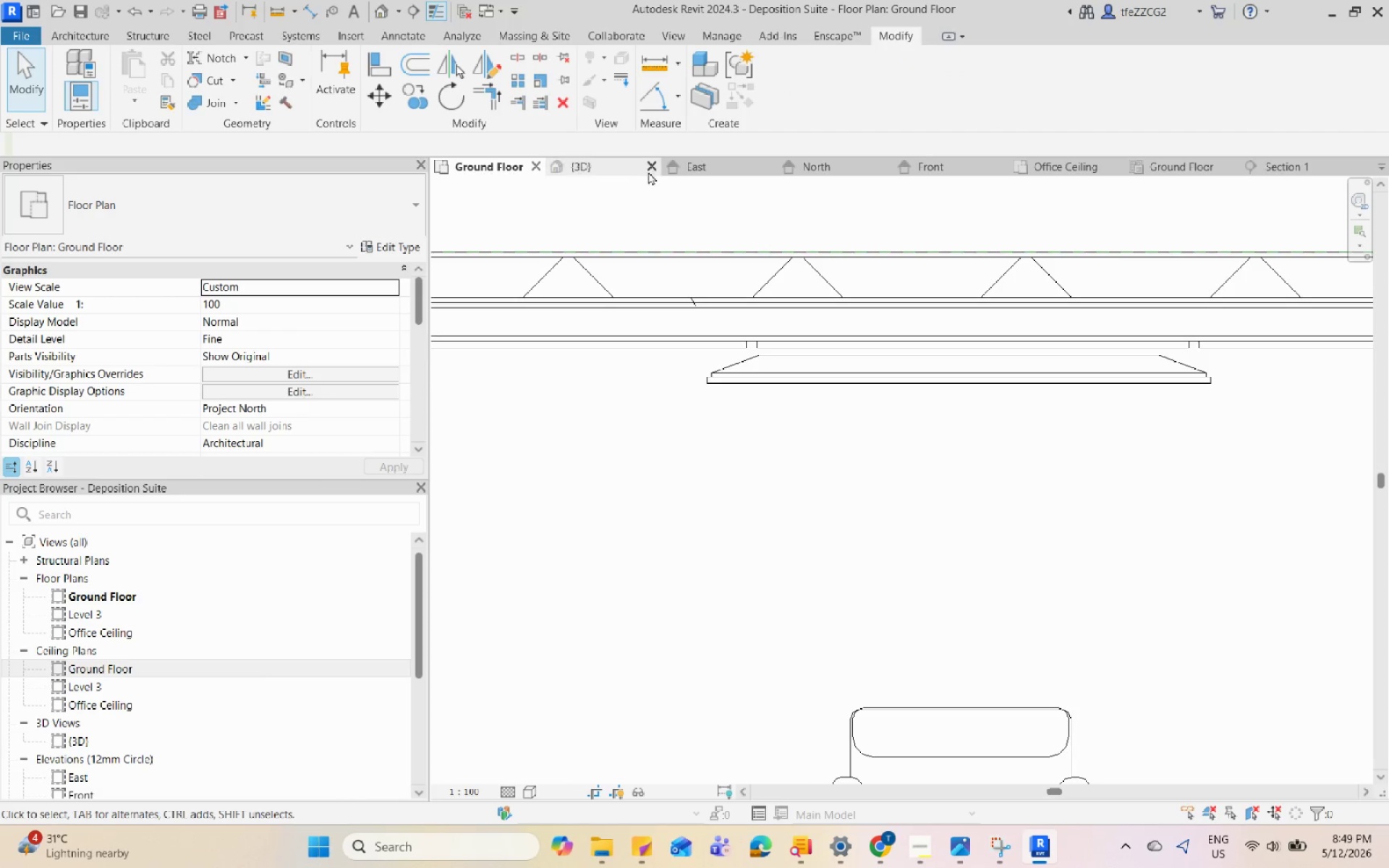 
left_click([632, 163])
 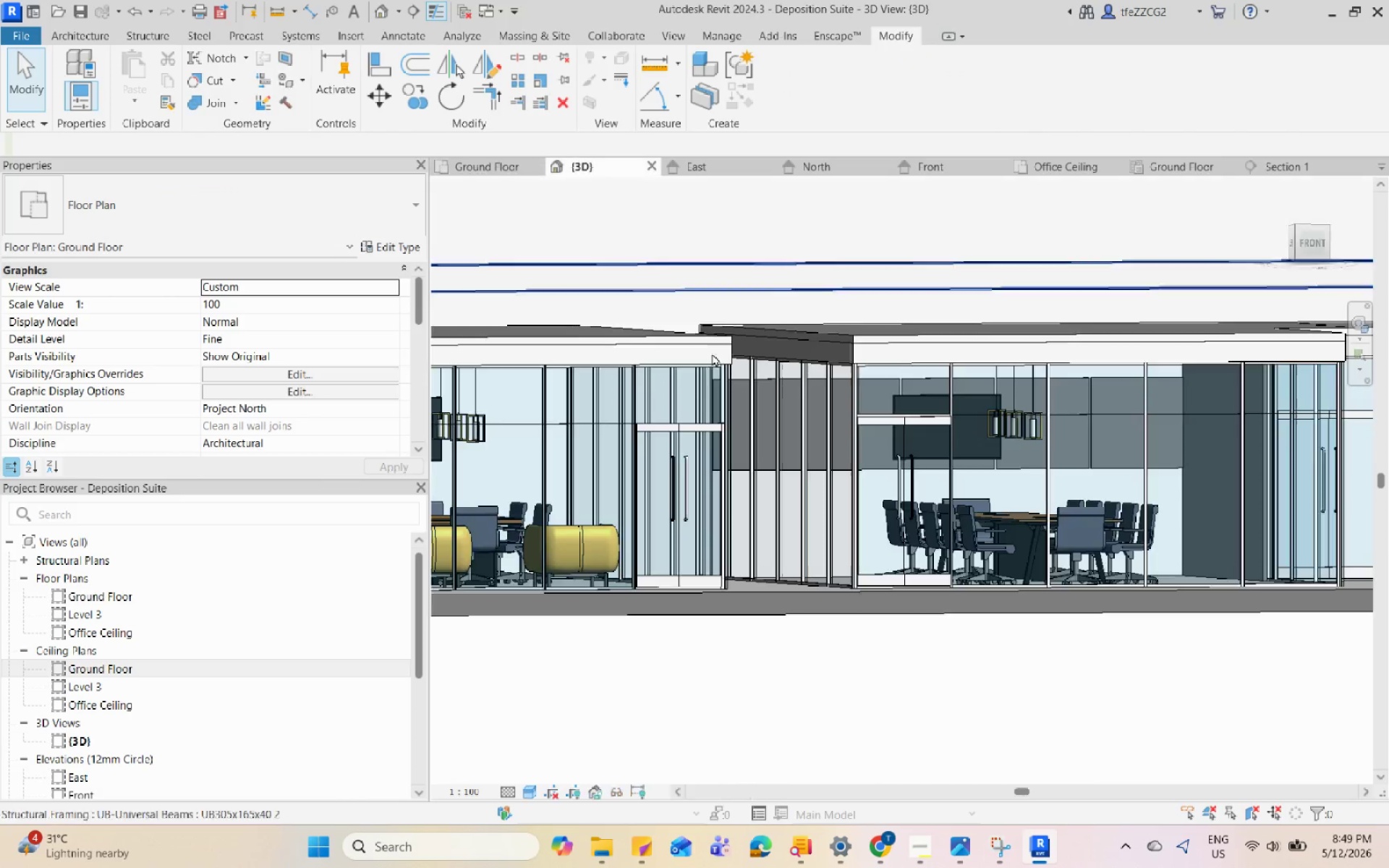 
hold_key(key=ShiftLeft, duration=1.03)
 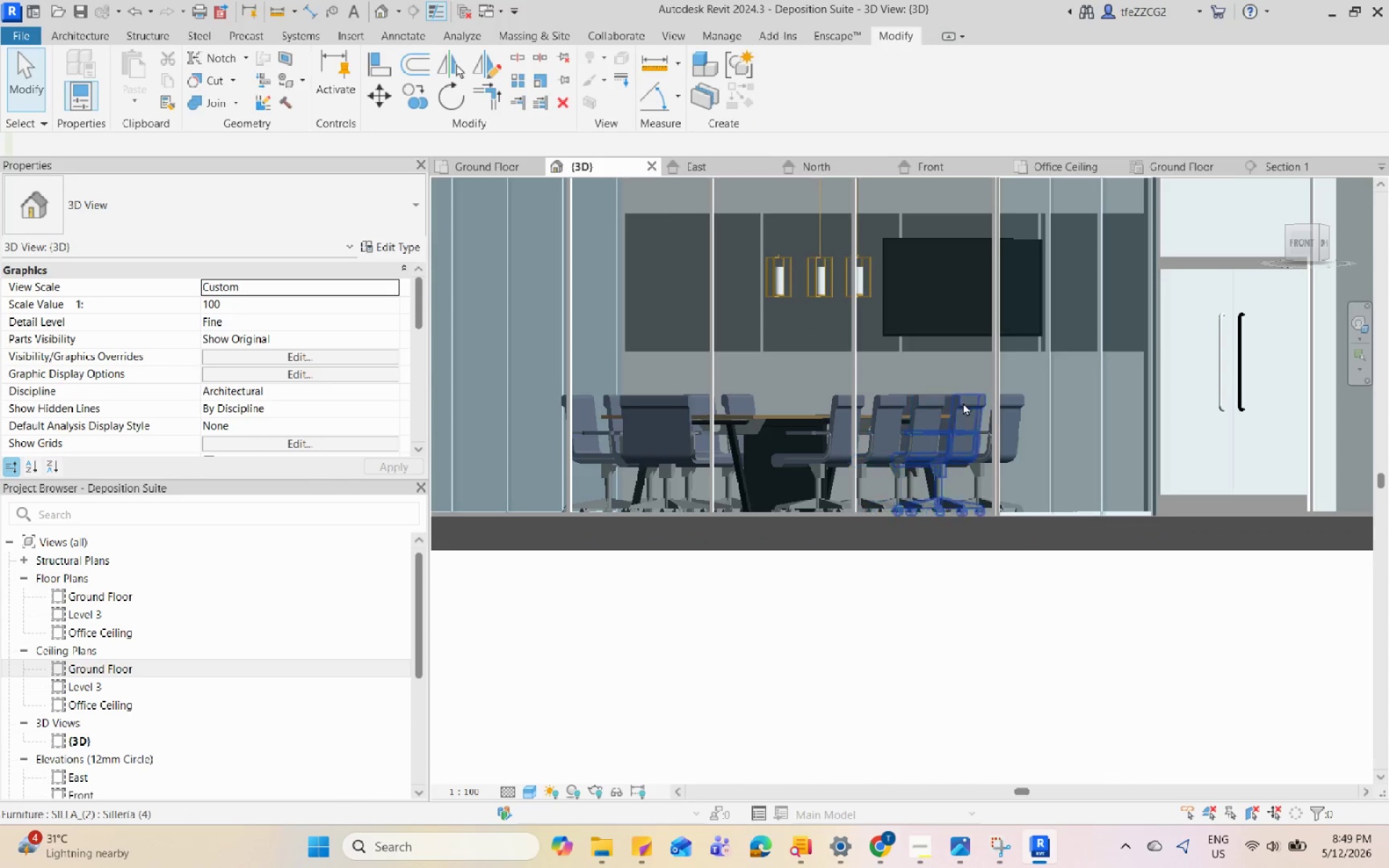 
scroll: coordinate [815, 514], scroll_direction: down, amount: 5.0
 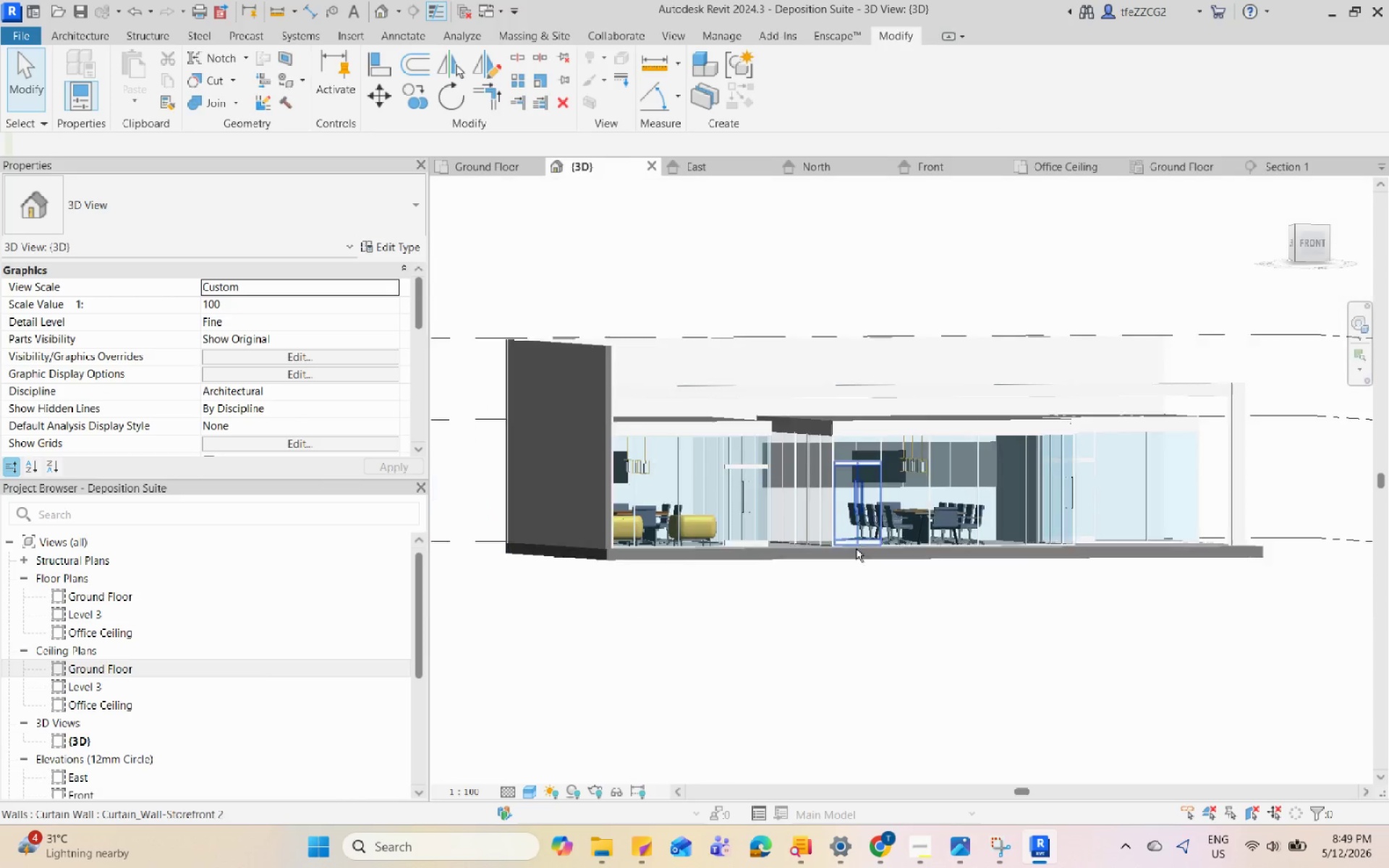 
hold_key(key=ShiftLeft, duration=2.59)
 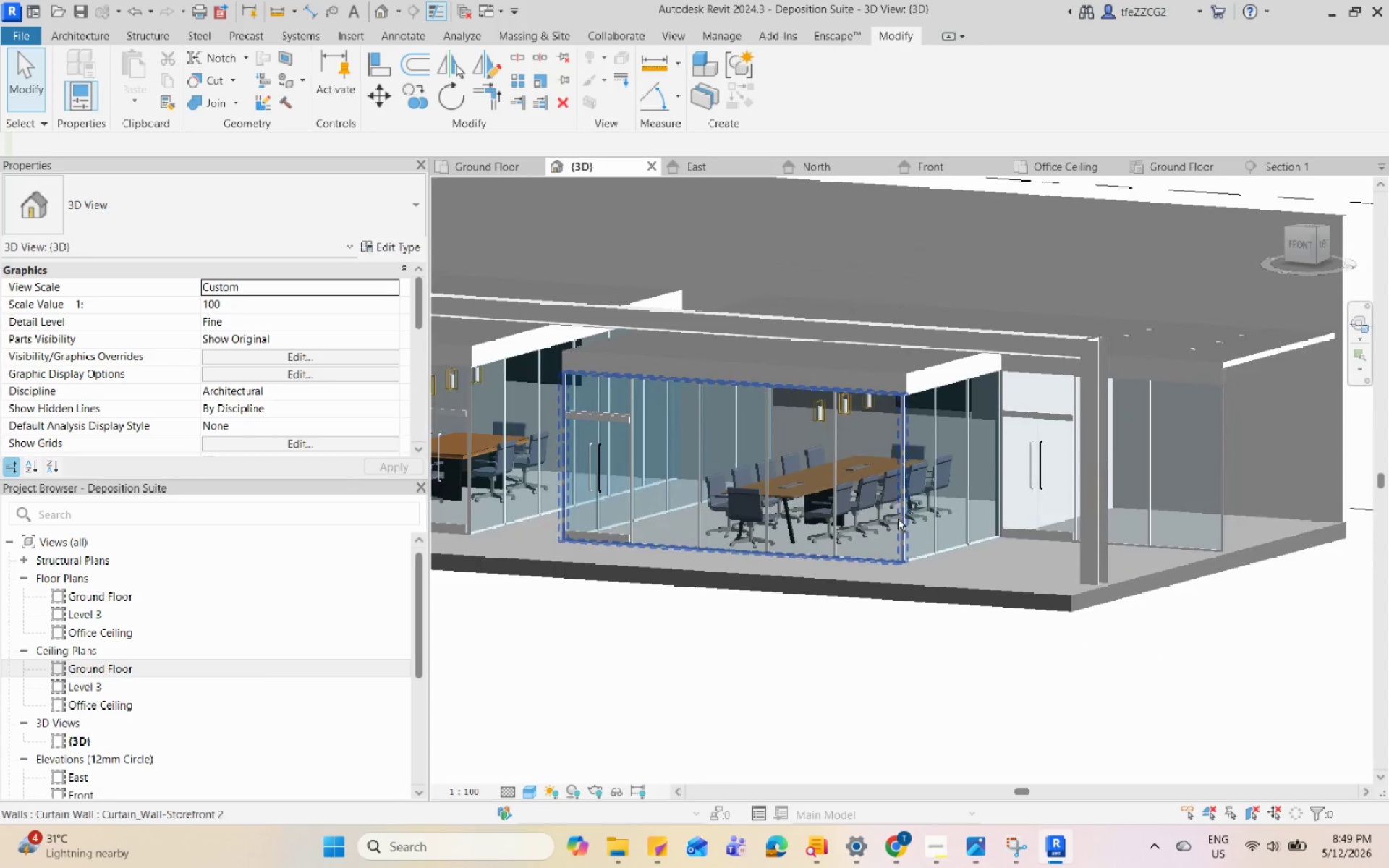 
scroll: coordinate [844, 555], scroll_direction: up, amount: 8.0
 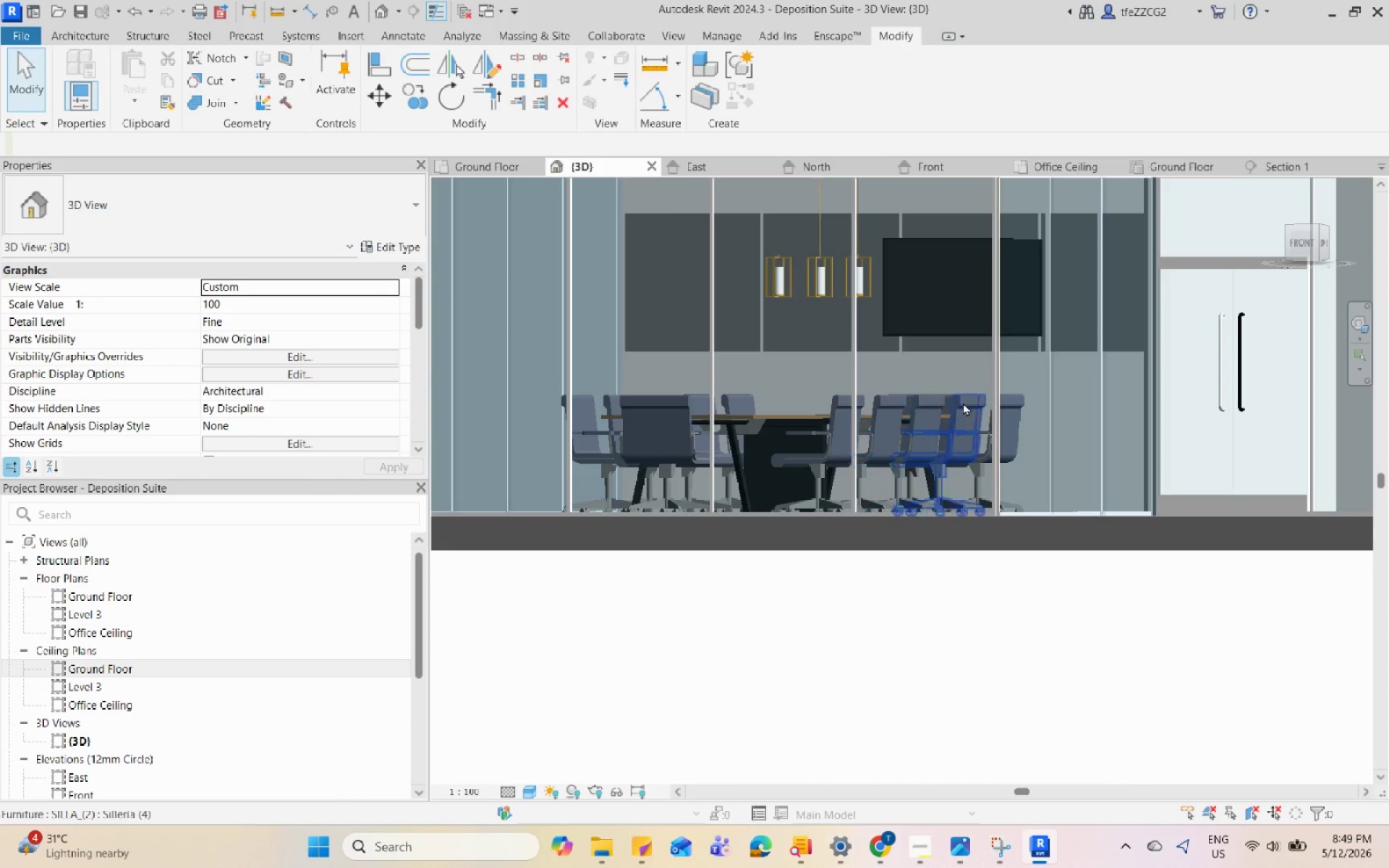 
hold_key(key=ShiftLeft, duration=2.59)
 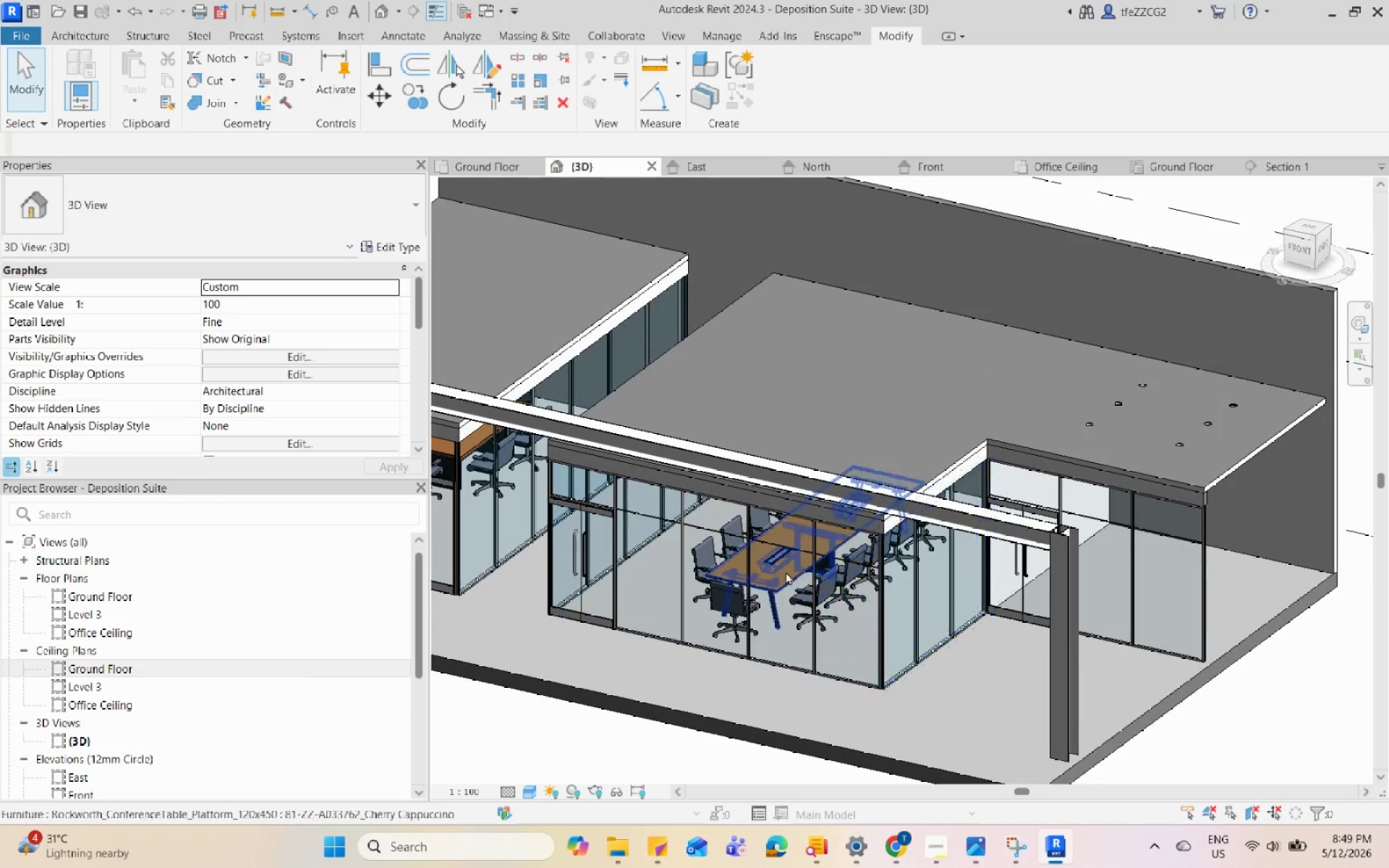 
scroll: coordinate [768, 567], scroll_direction: down, amount: 7.0
 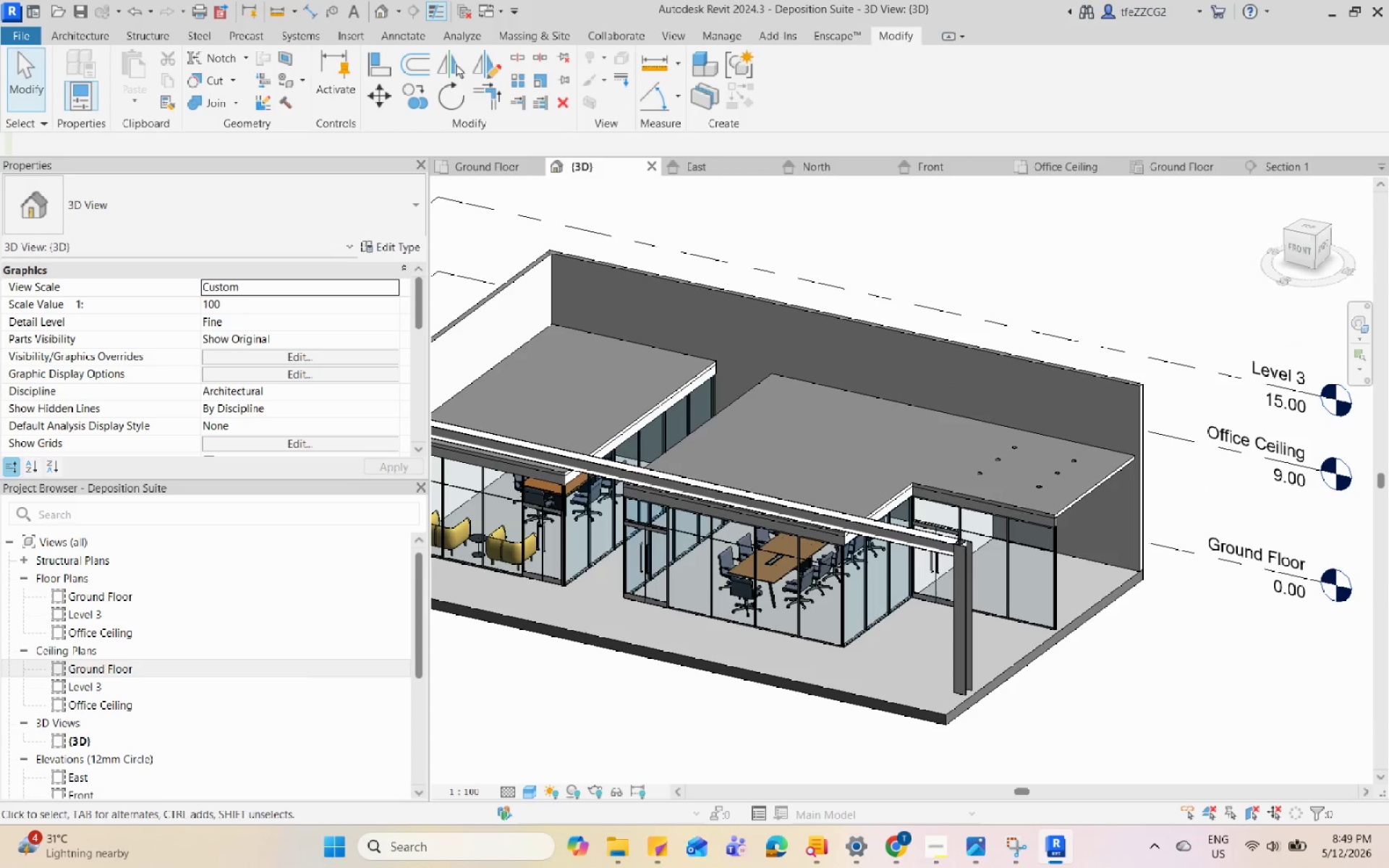 
wait(9.07)
 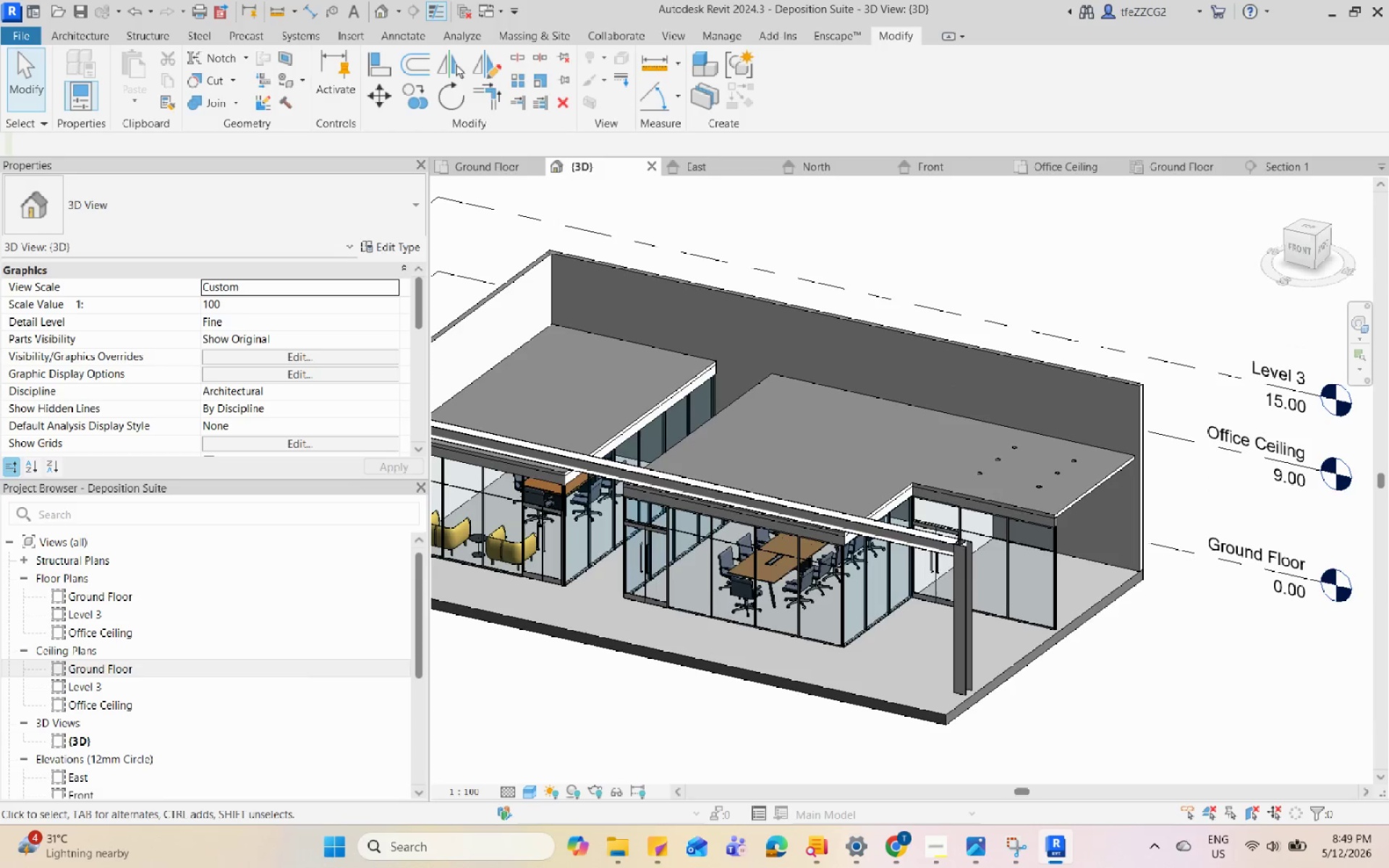 
left_click([982, 851])
 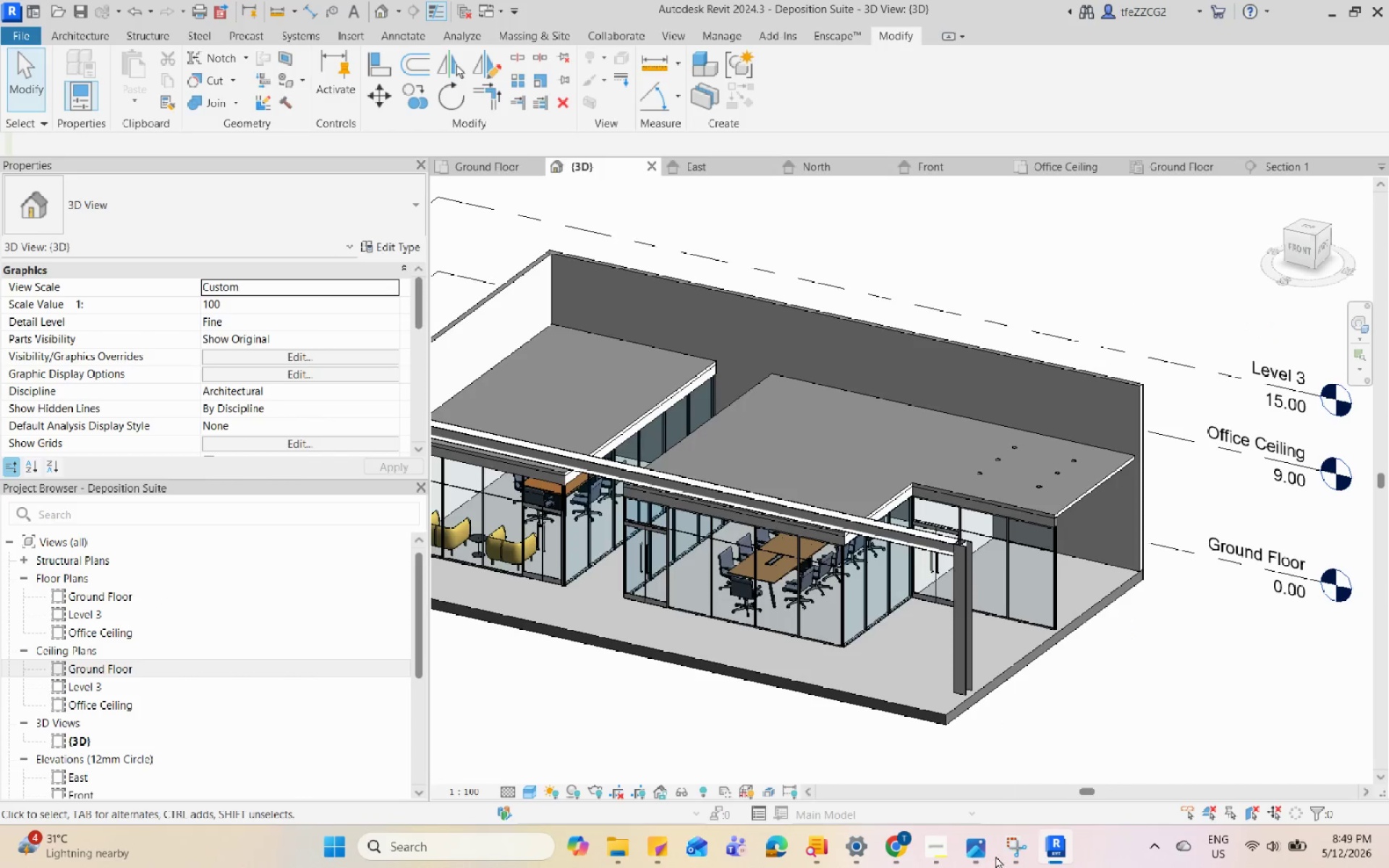 
left_click([1007, 848])
 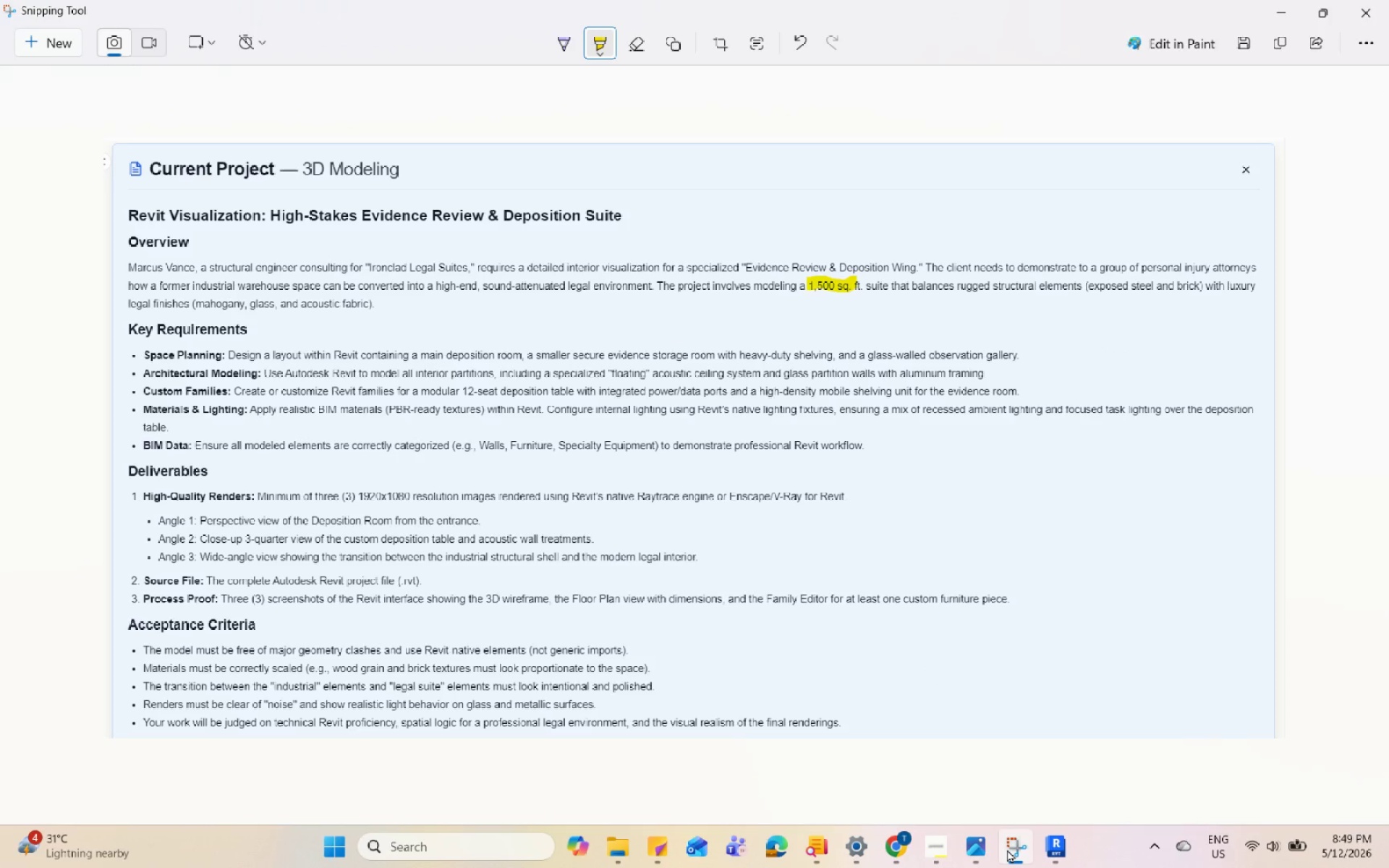 
wait(5.25)
 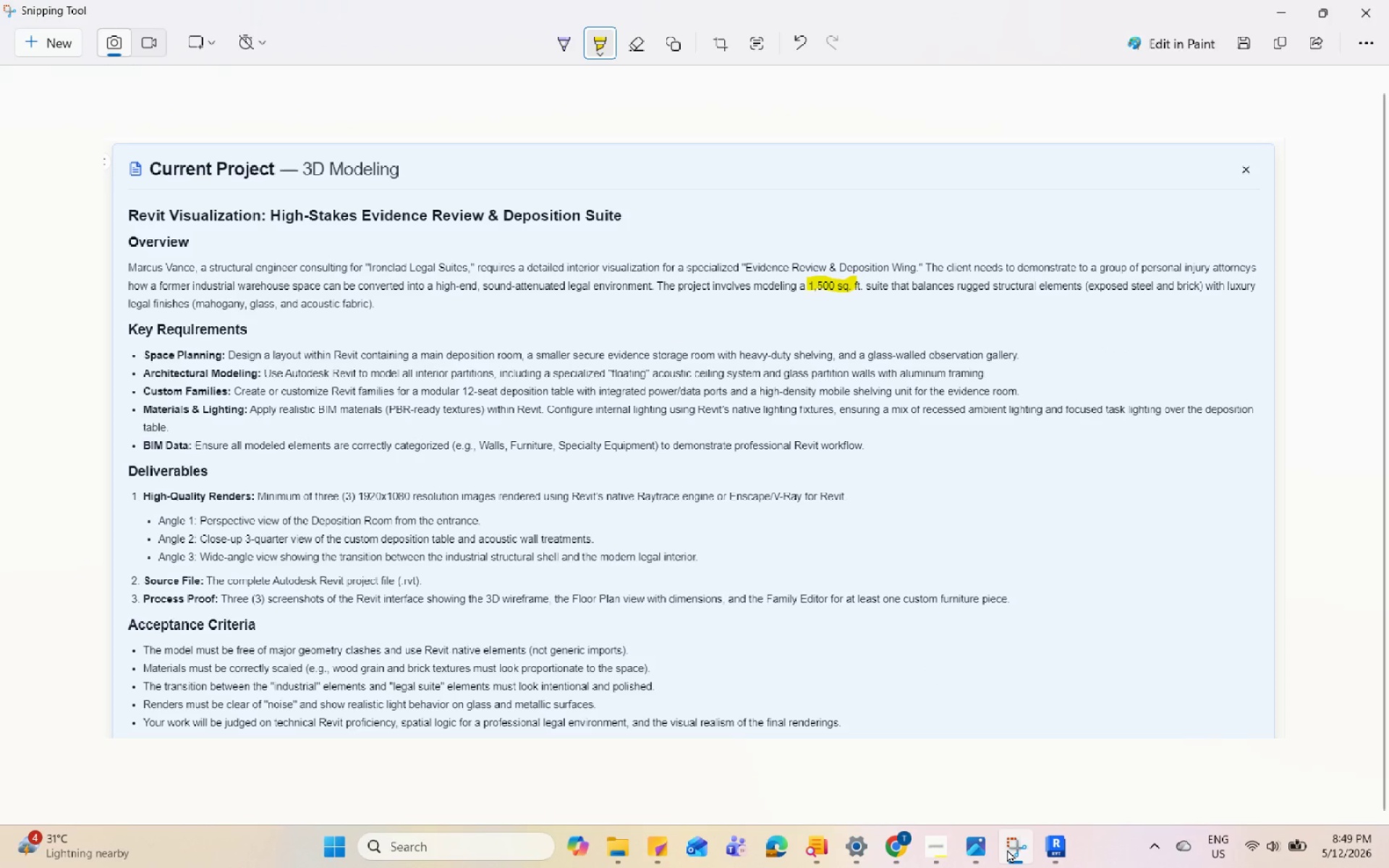 
left_click([1007, 851])
 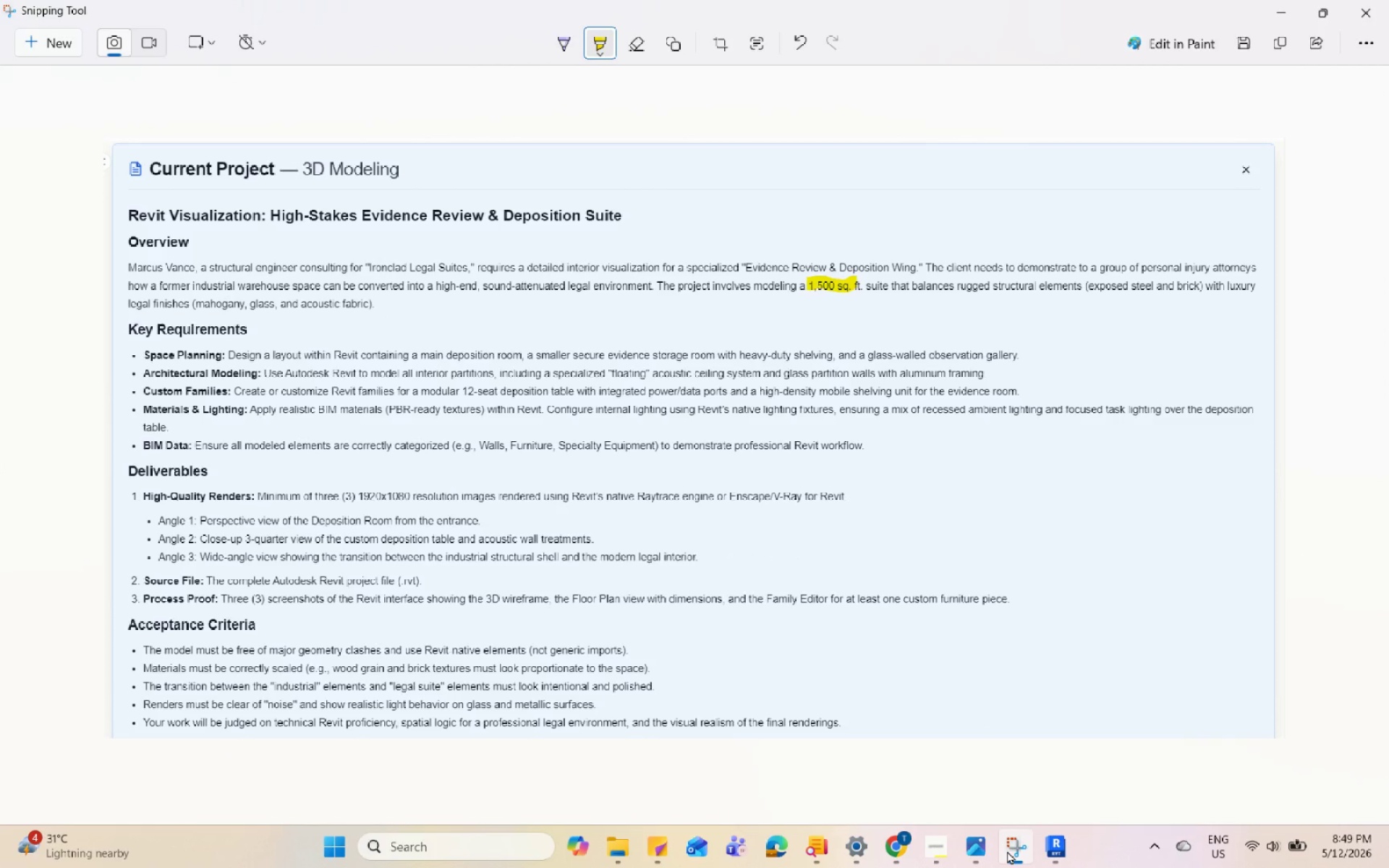 
left_click([1007, 851])
 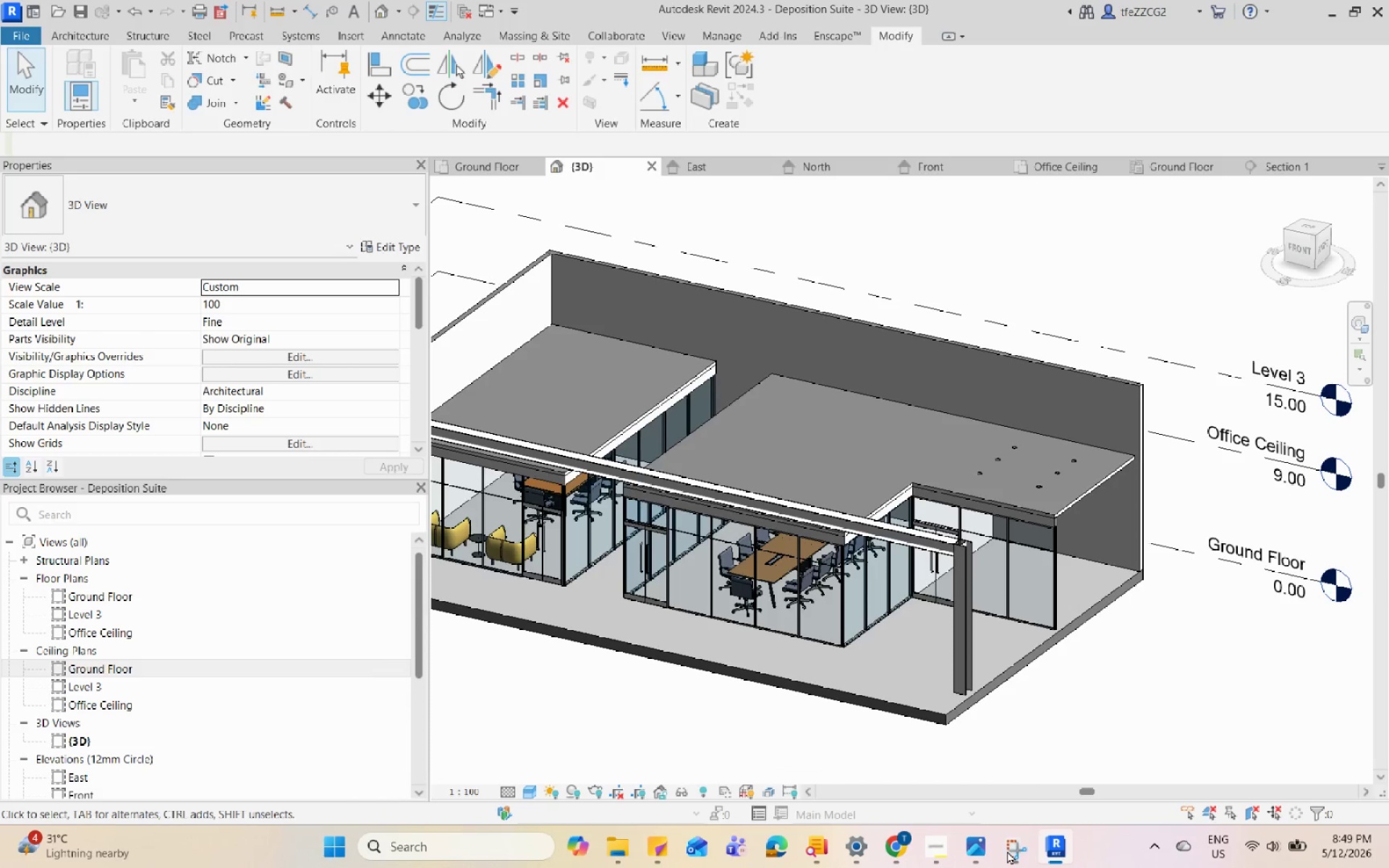 
left_click([1007, 851])
 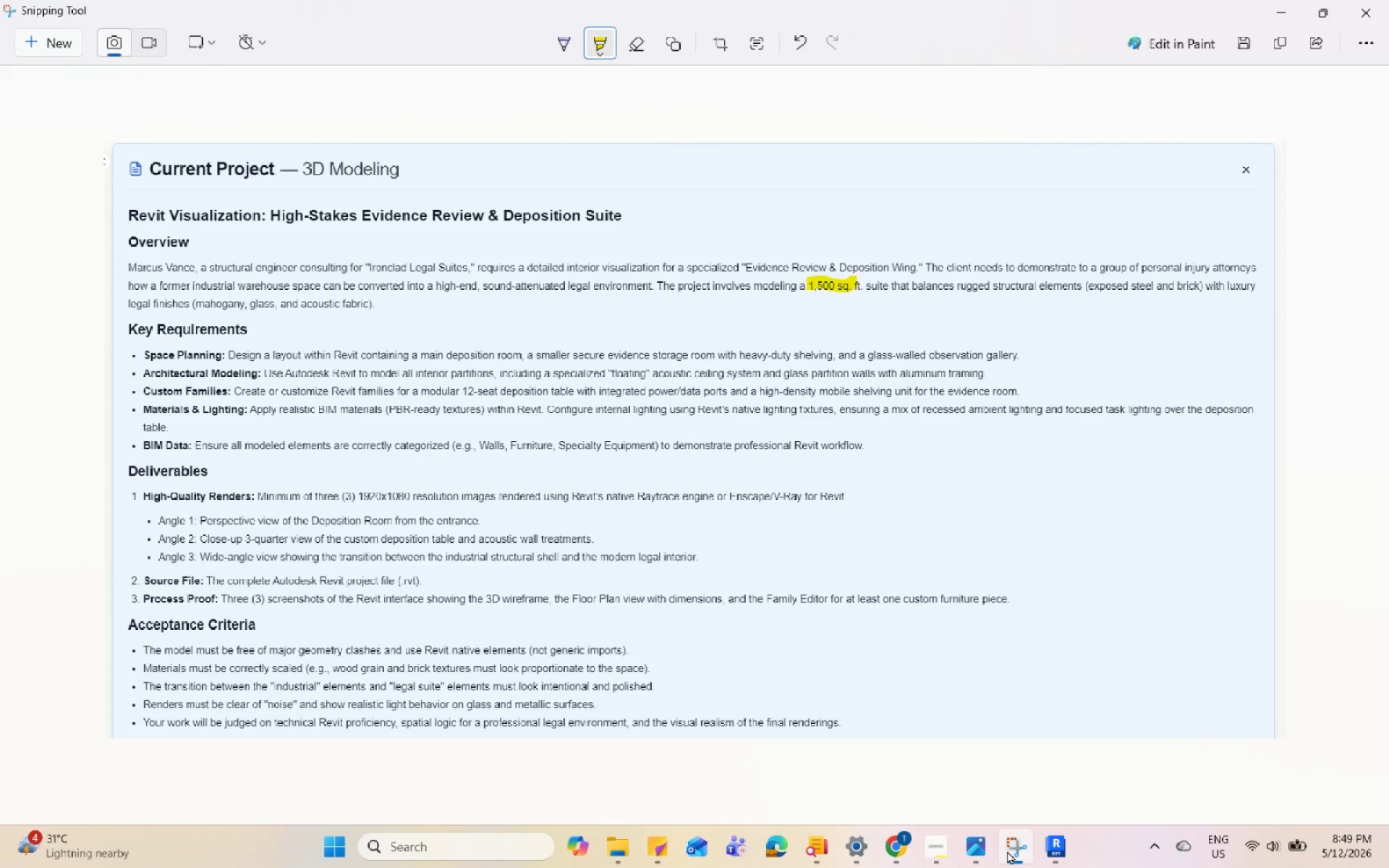 
wait(7.17)
 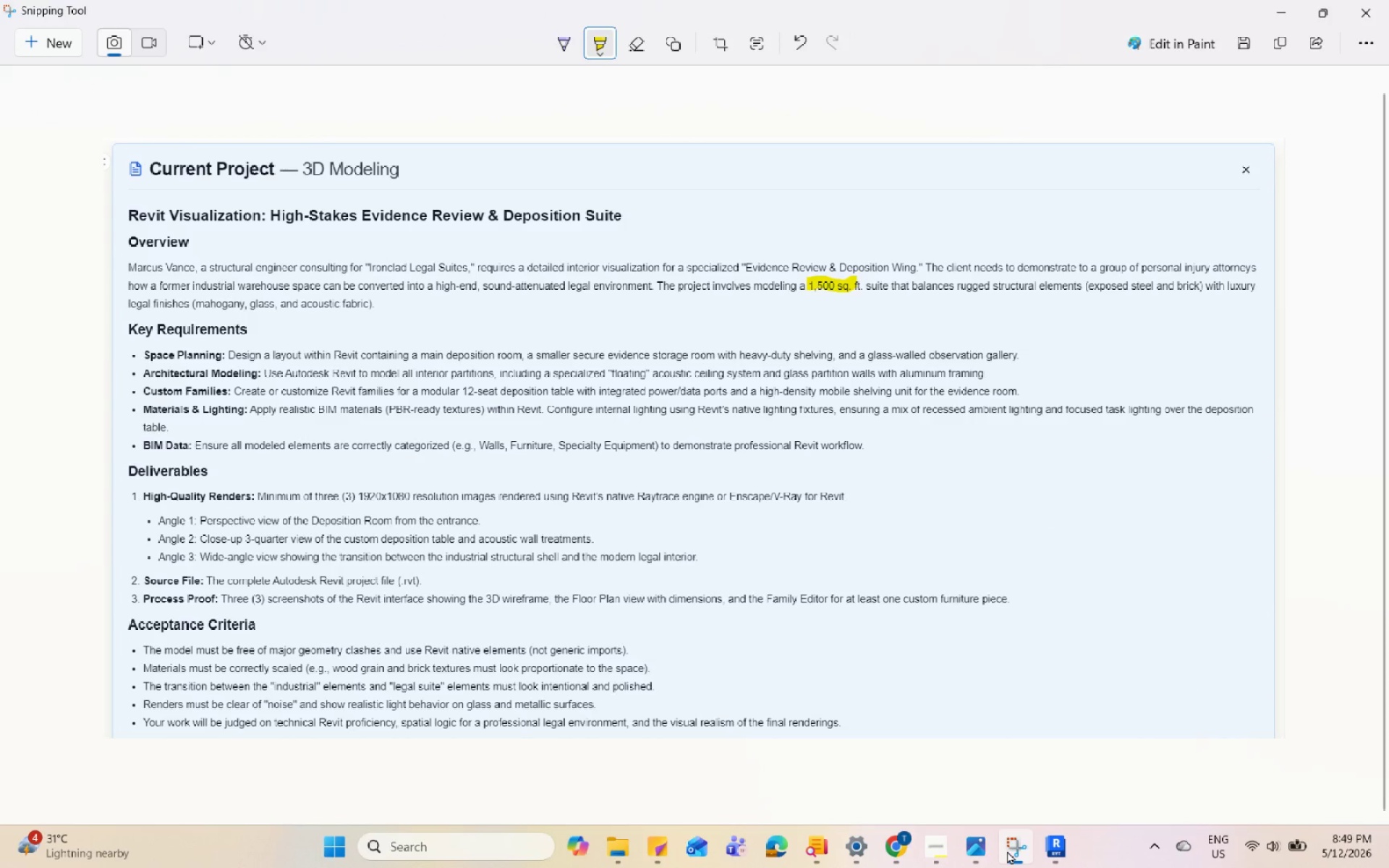 
left_click([1007, 851])